 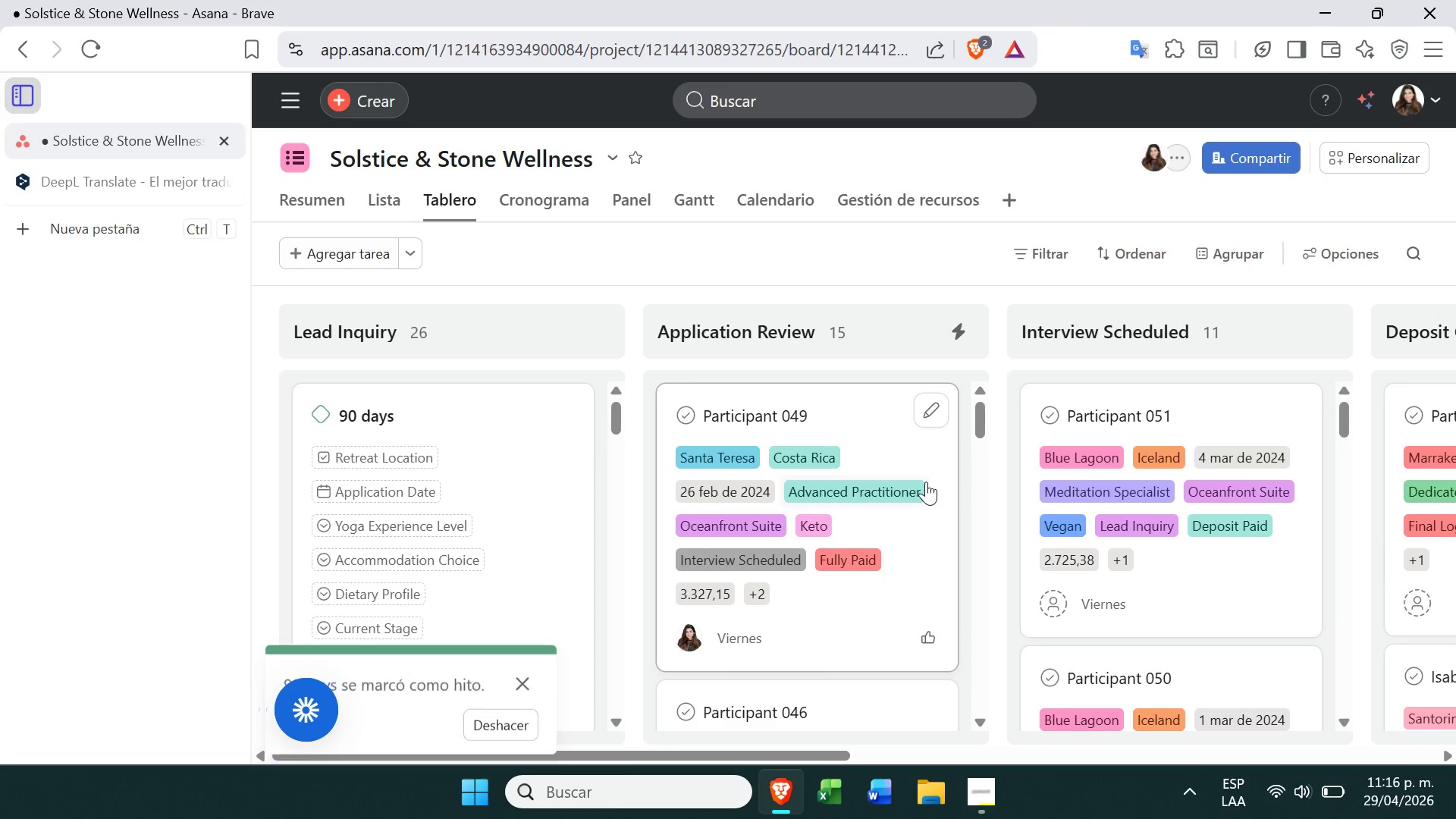 
left_click([488, 437])
 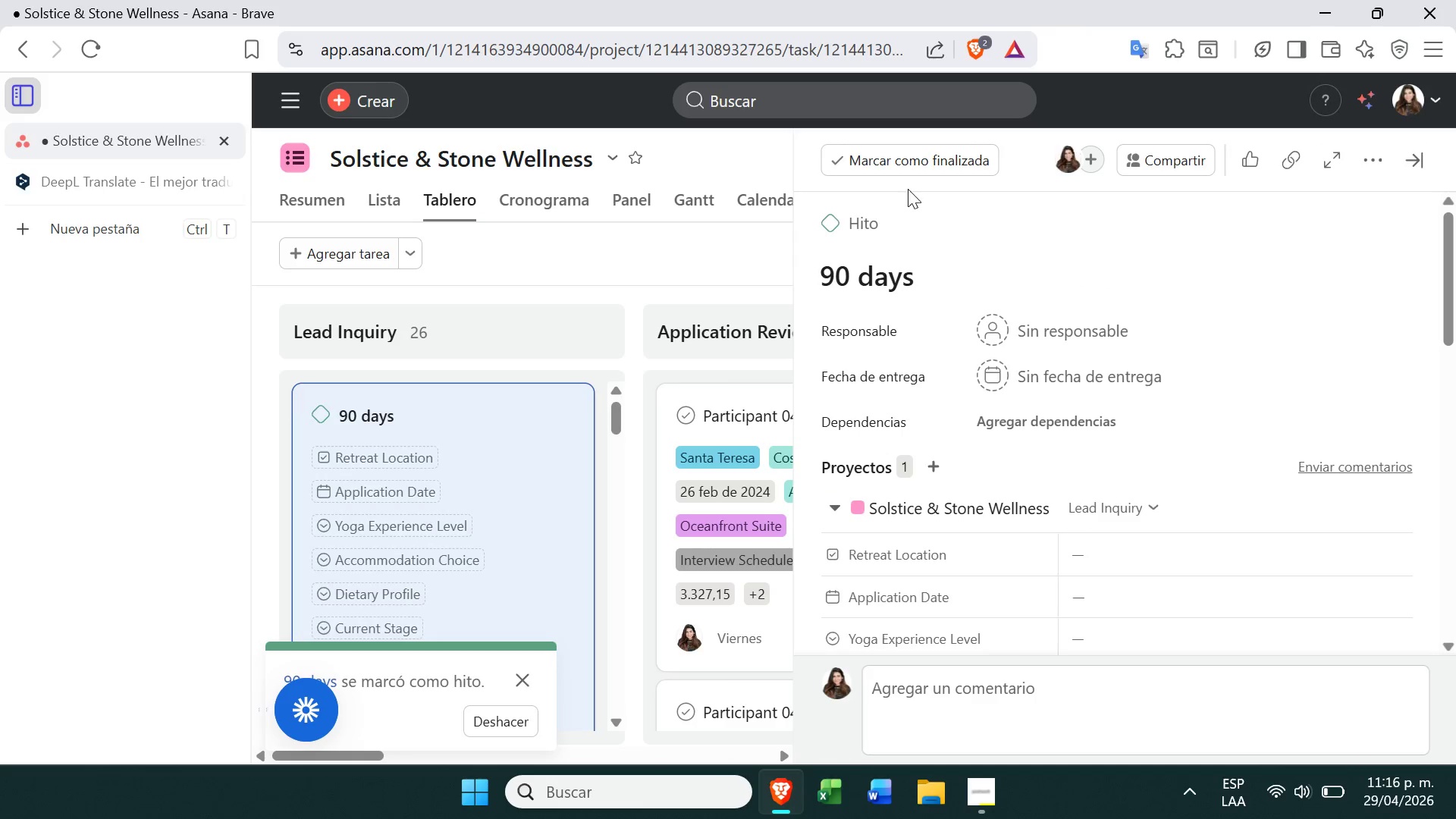 
left_click([932, 265])
 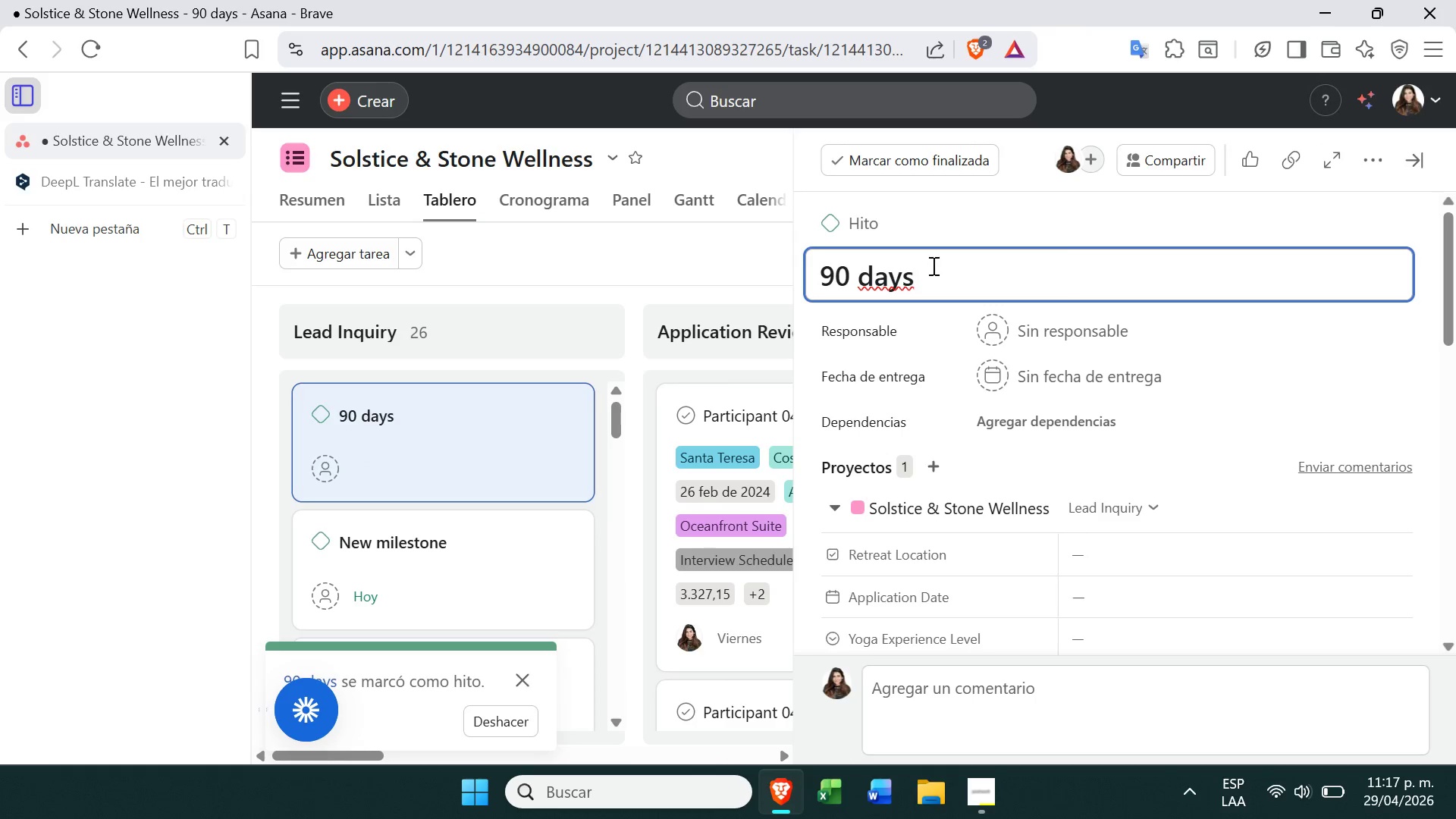 
key(Backspace)
type( pre retreat check)
 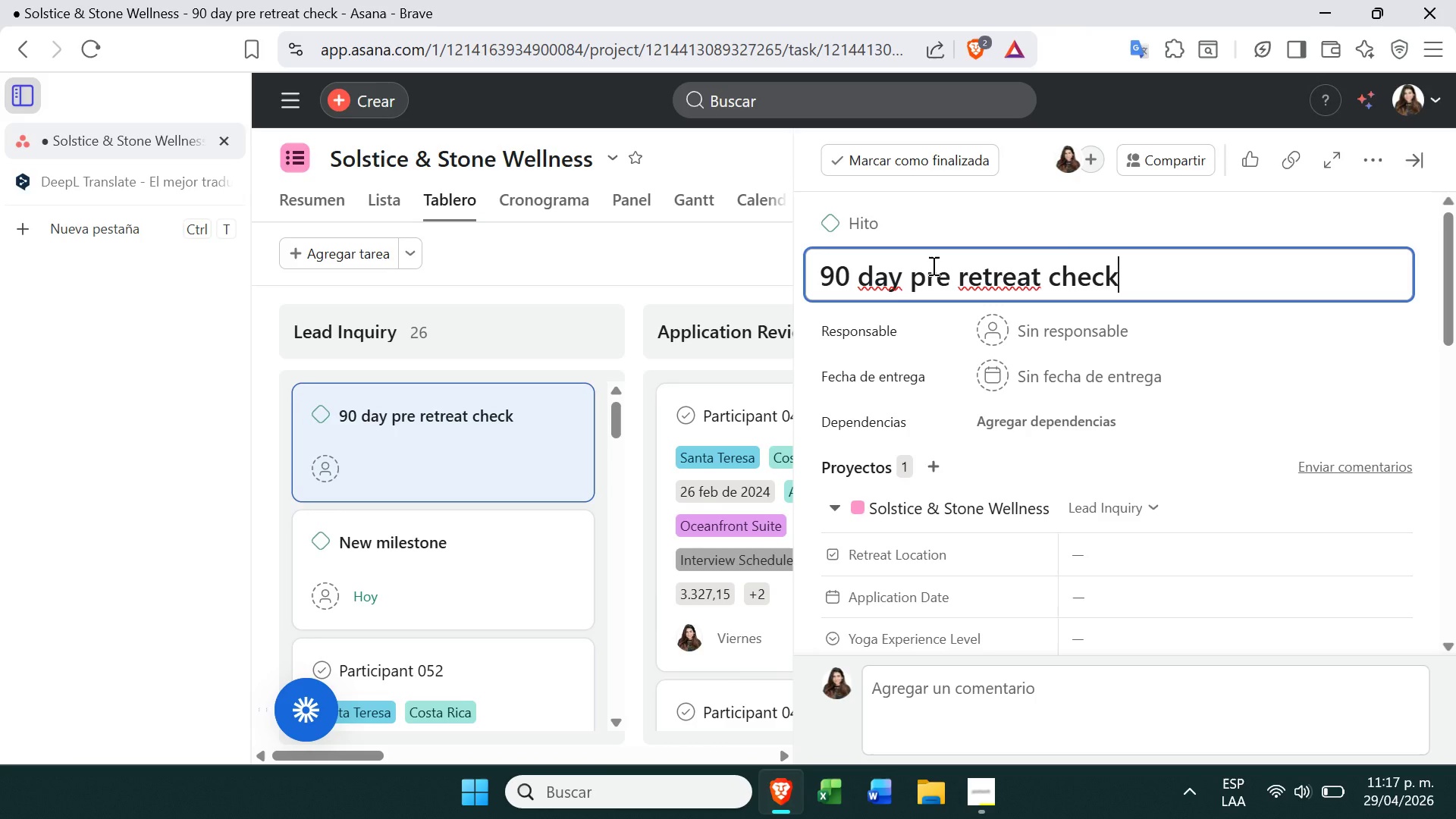 
wait(22.17)
 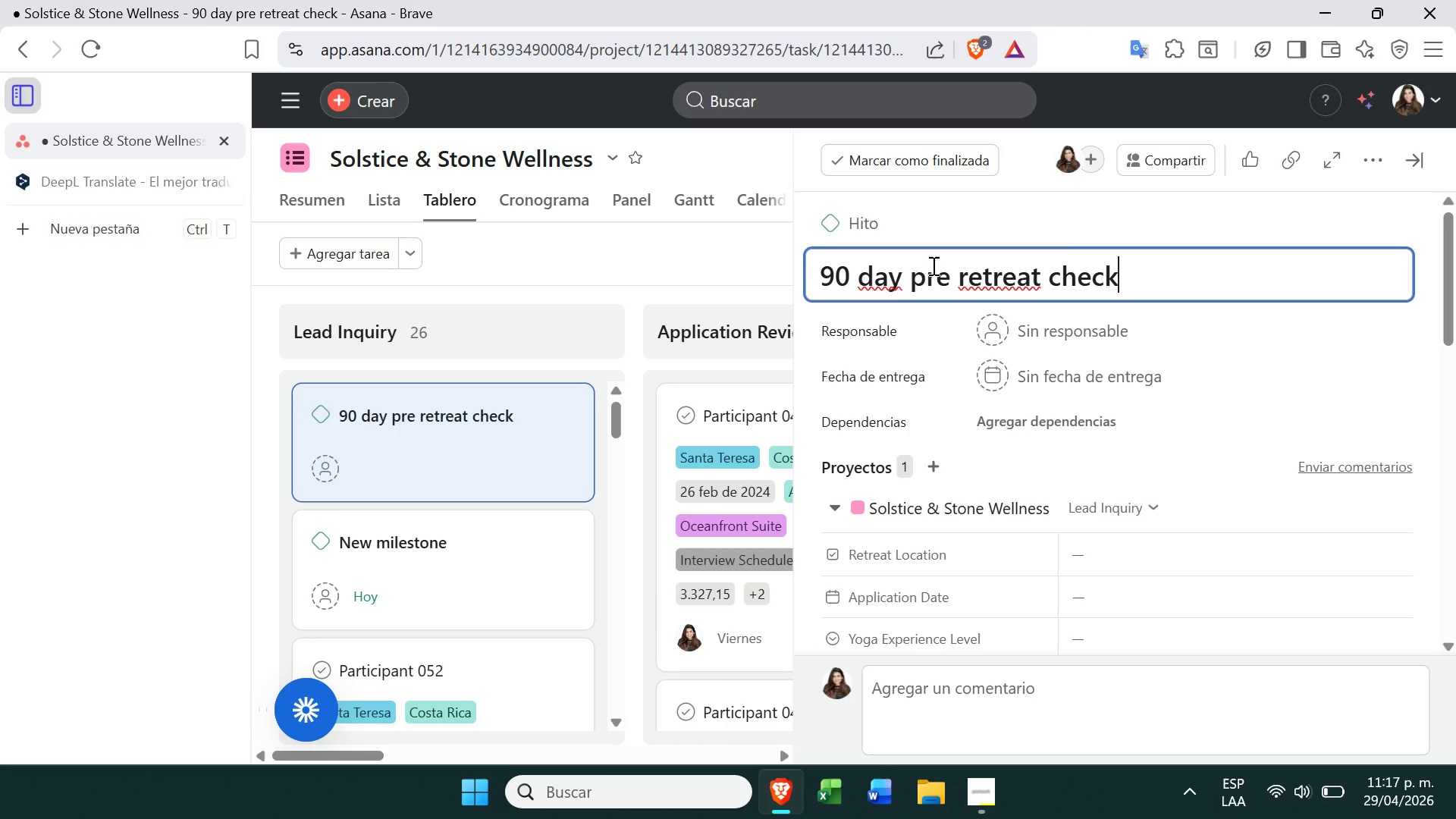 
left_click([732, 268])
 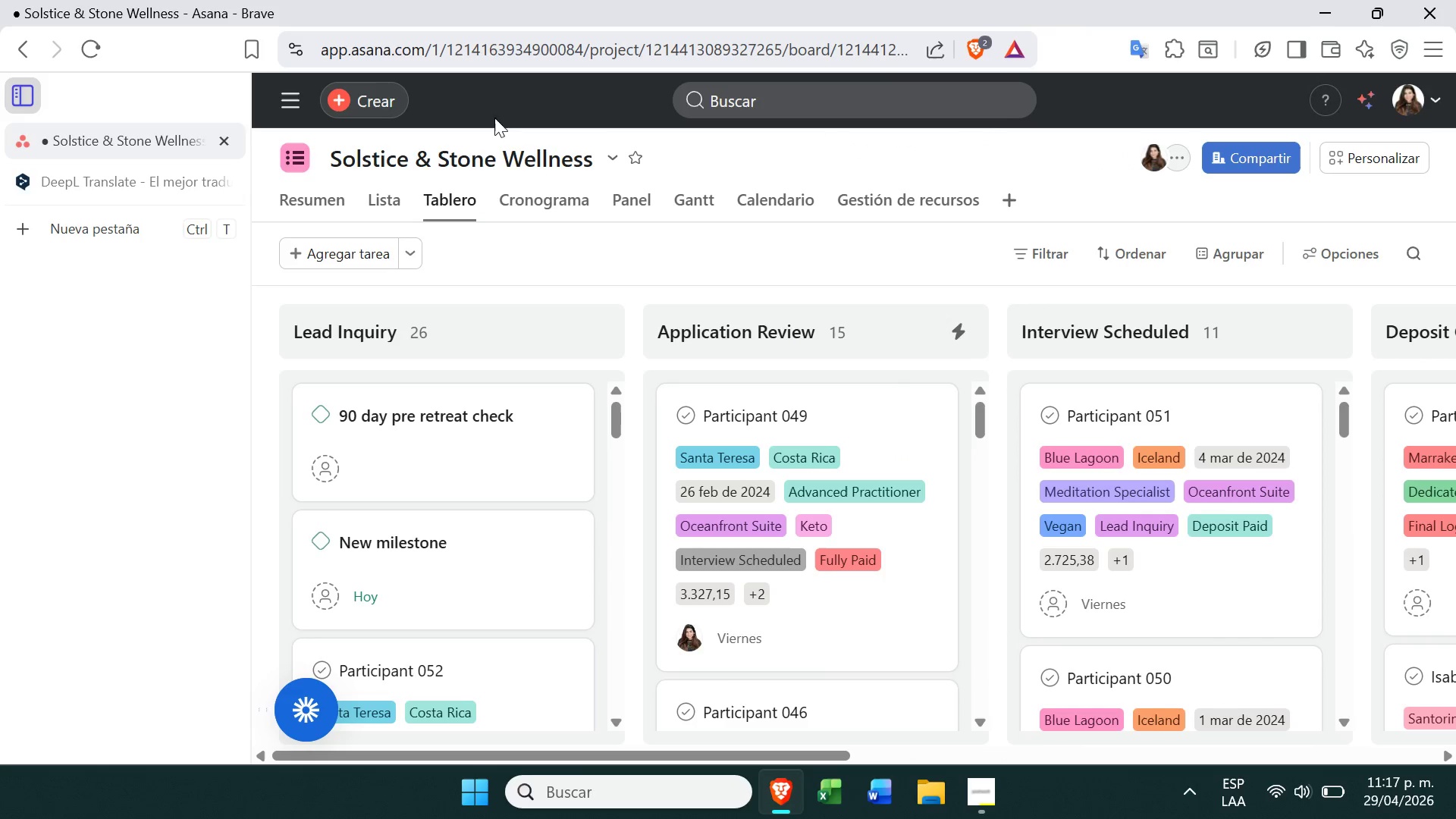 
left_click([547, 202])
 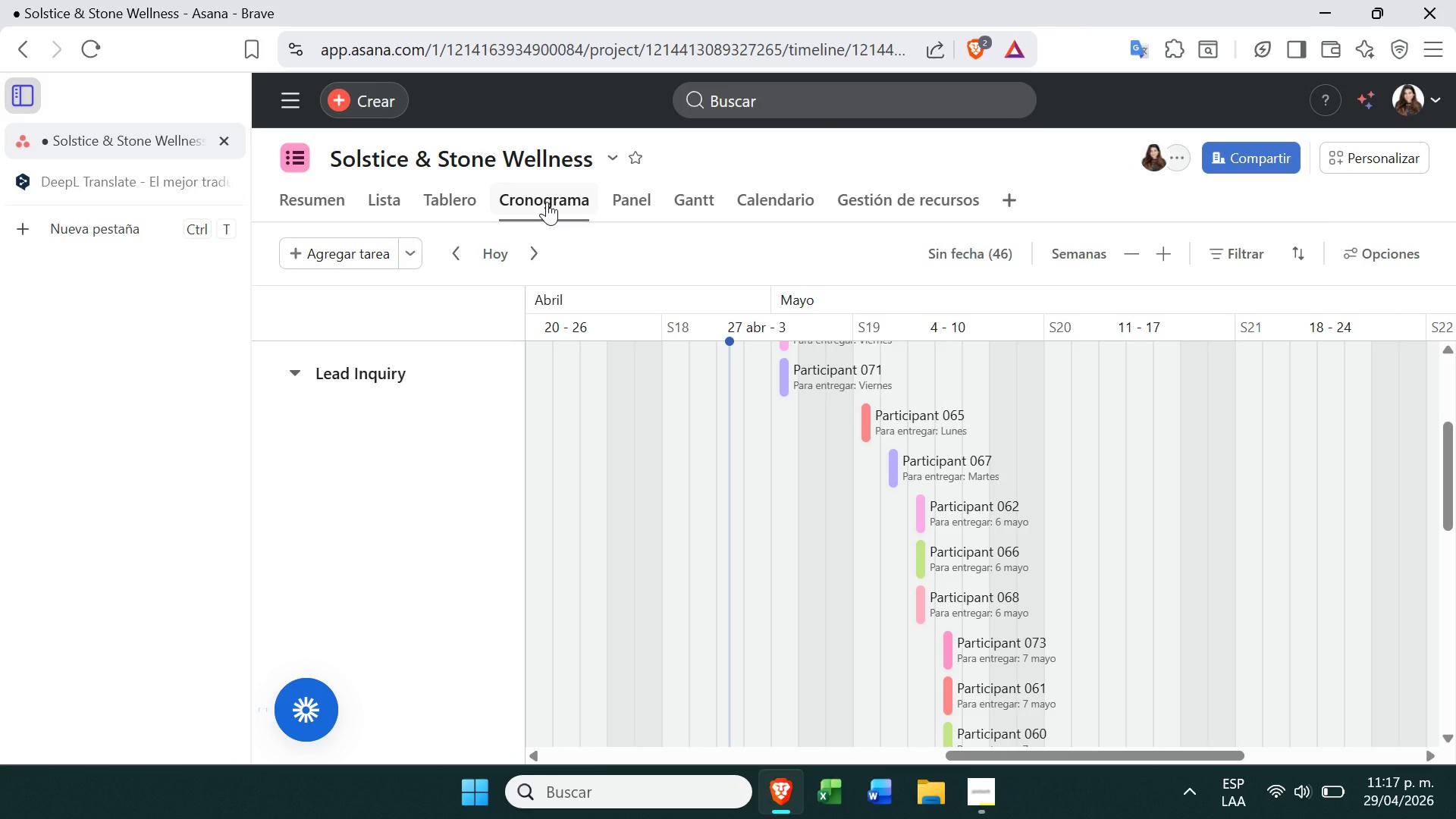 
mouse_move([783, 532])
 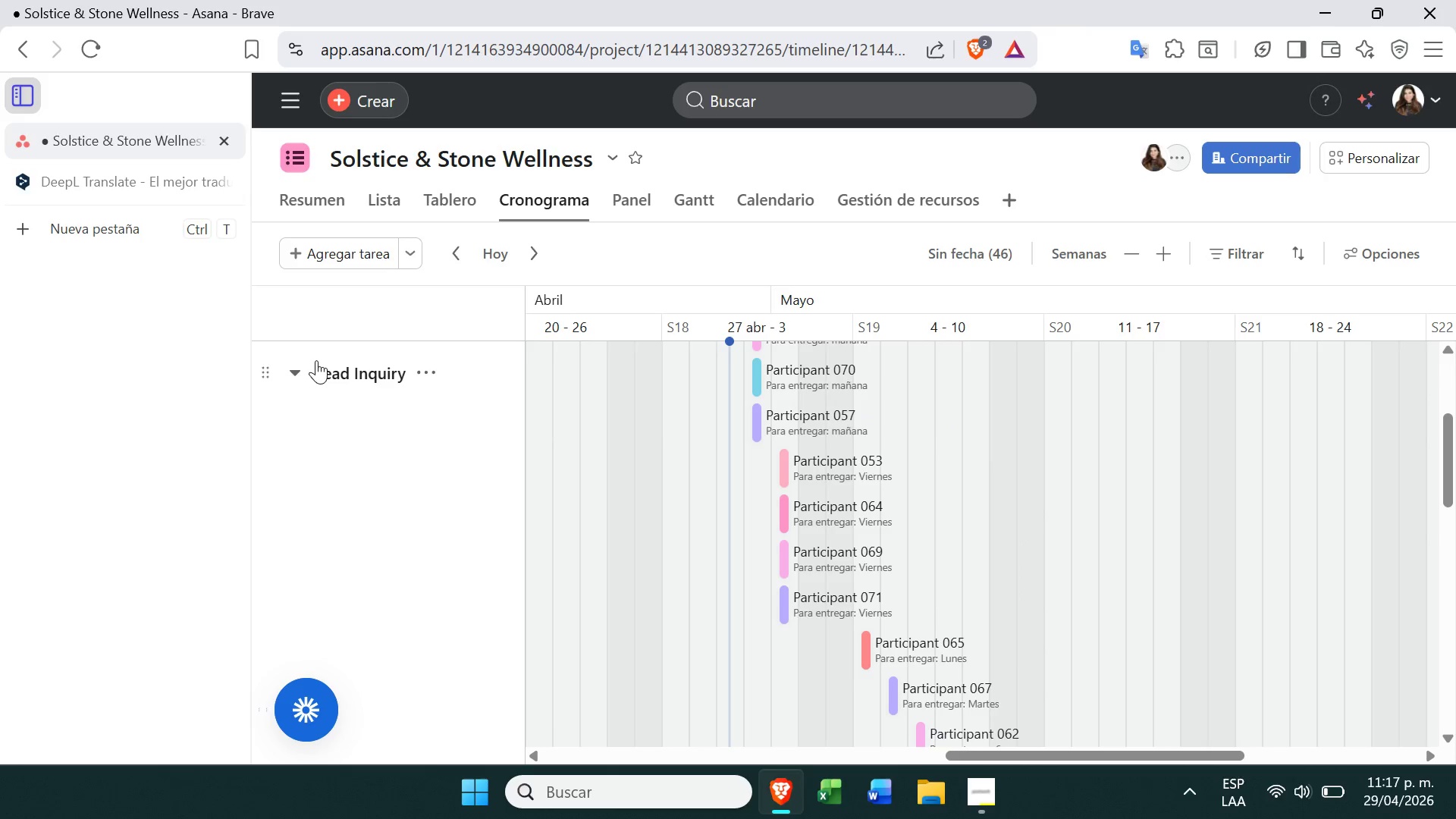 
left_click([328, 377])
 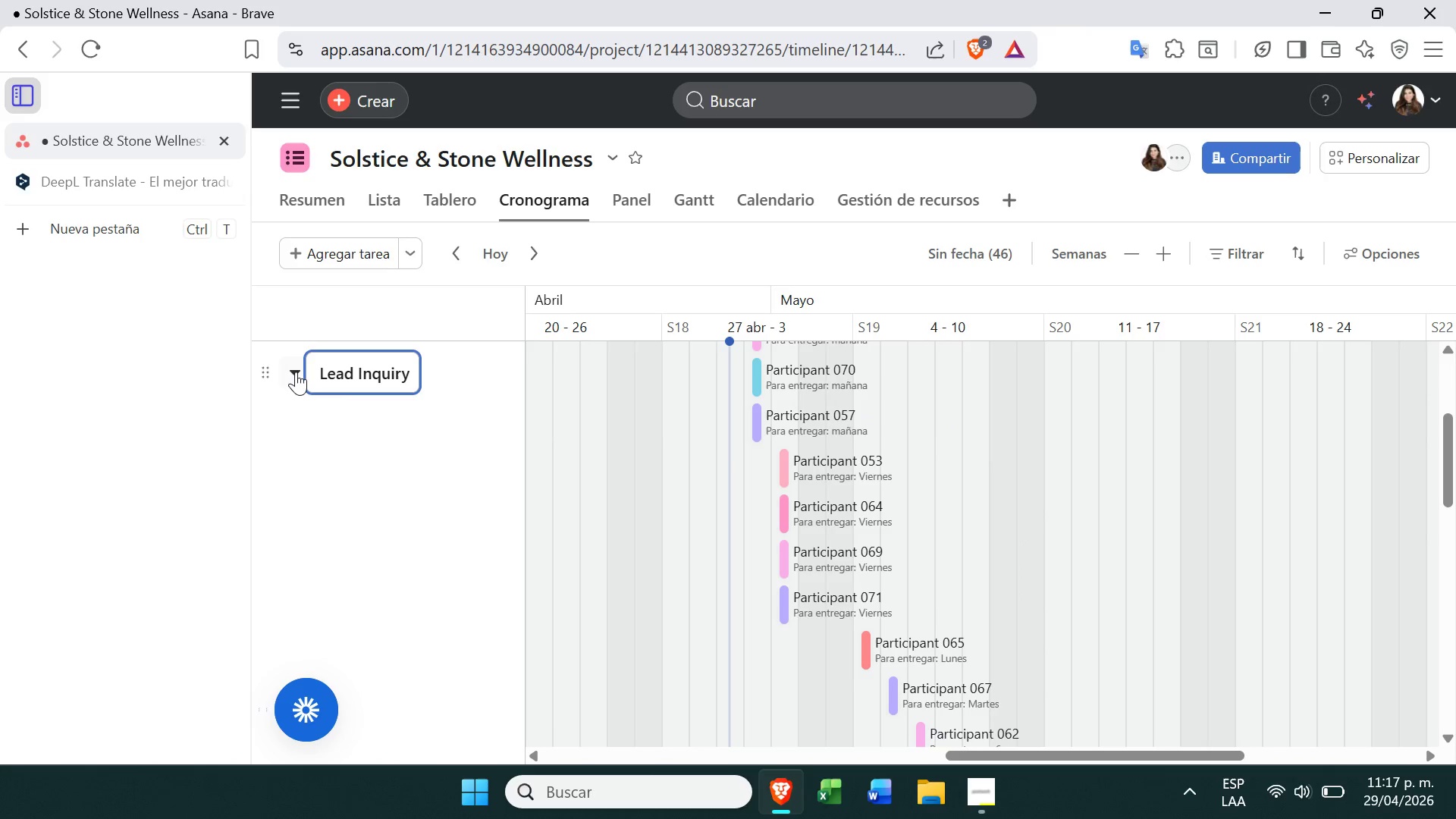 
left_click([296, 372])
 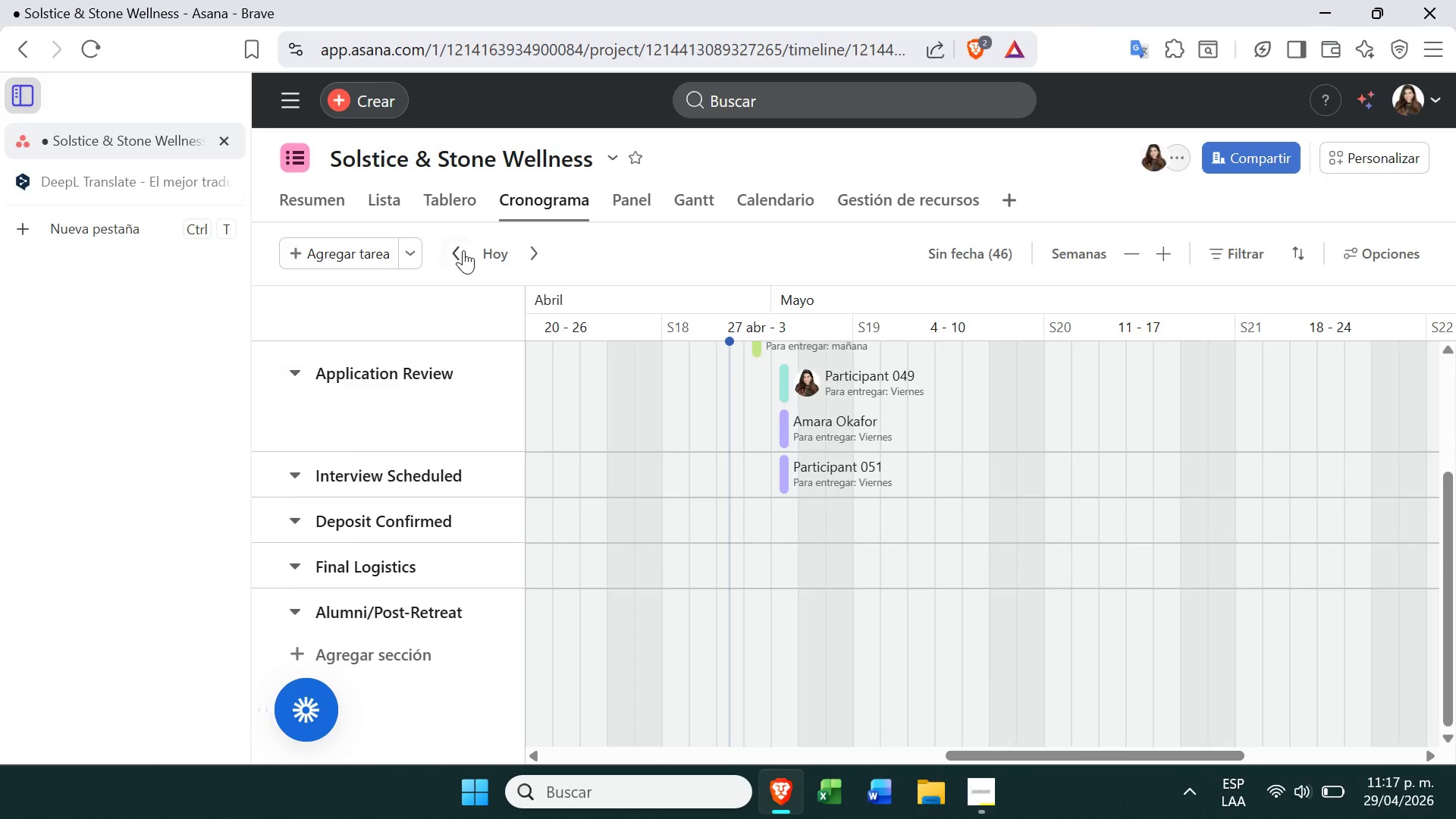 
left_click([450, 218])
 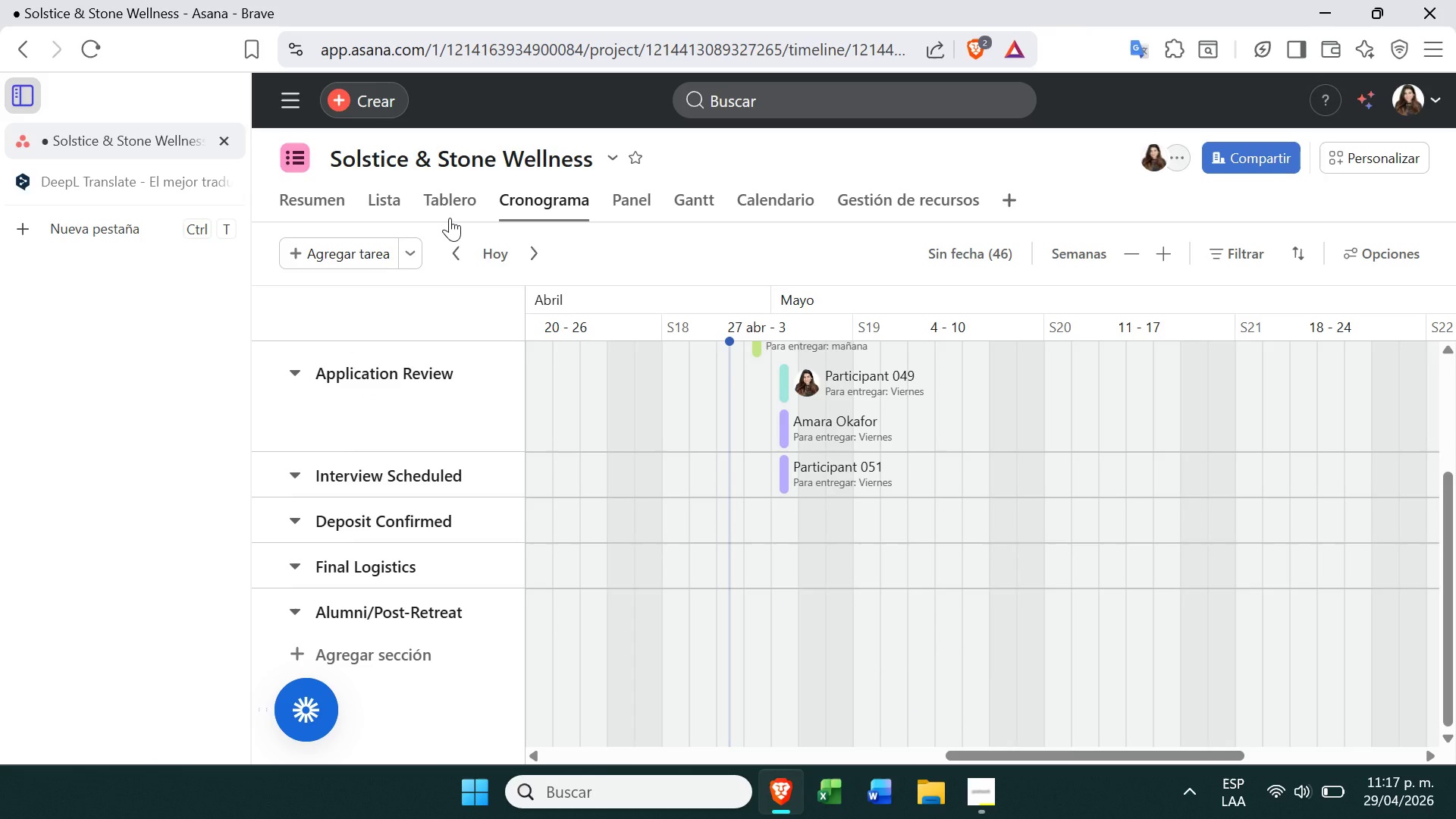 
left_click([450, 218])
 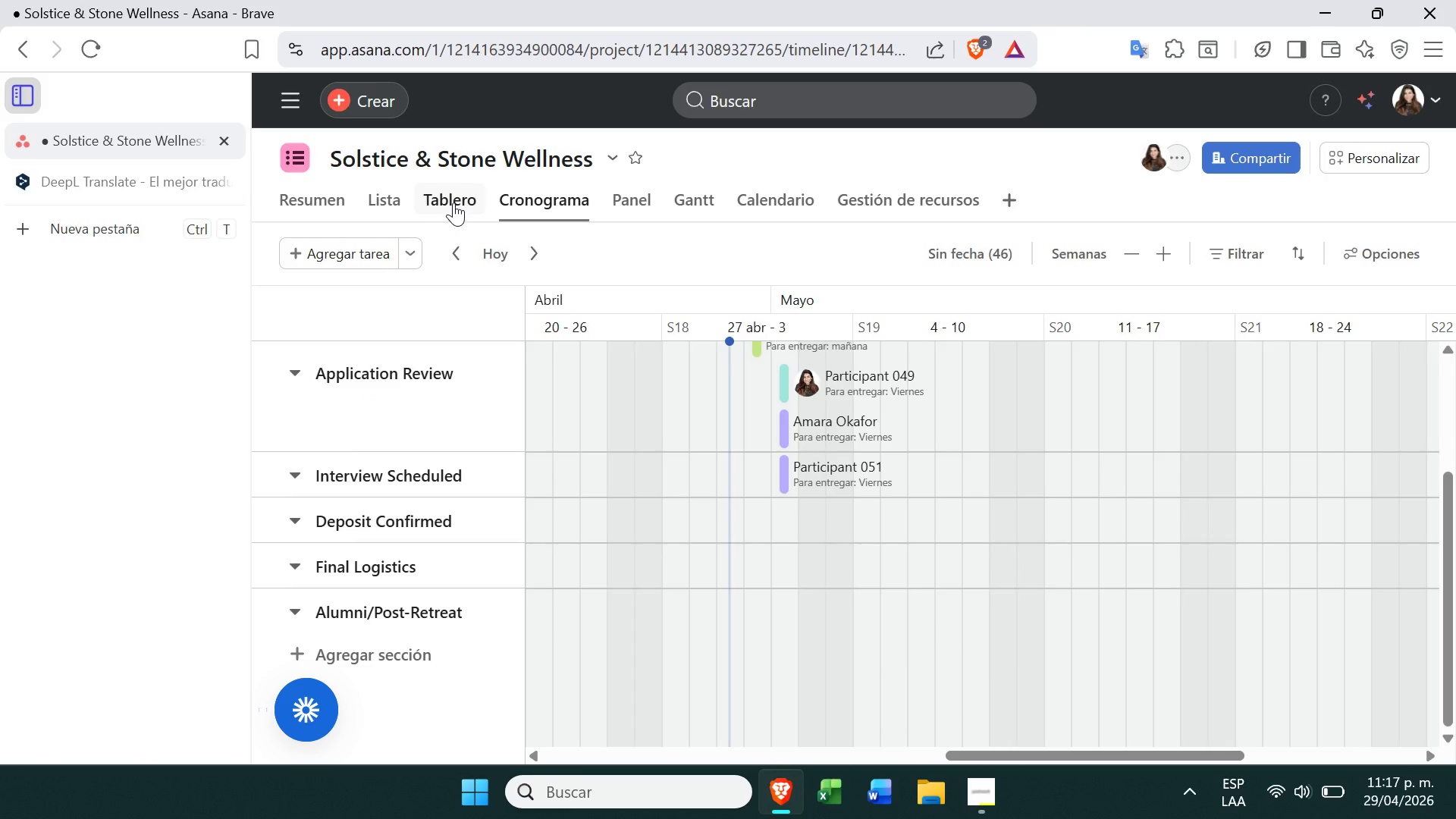 
left_click([453, 203])
 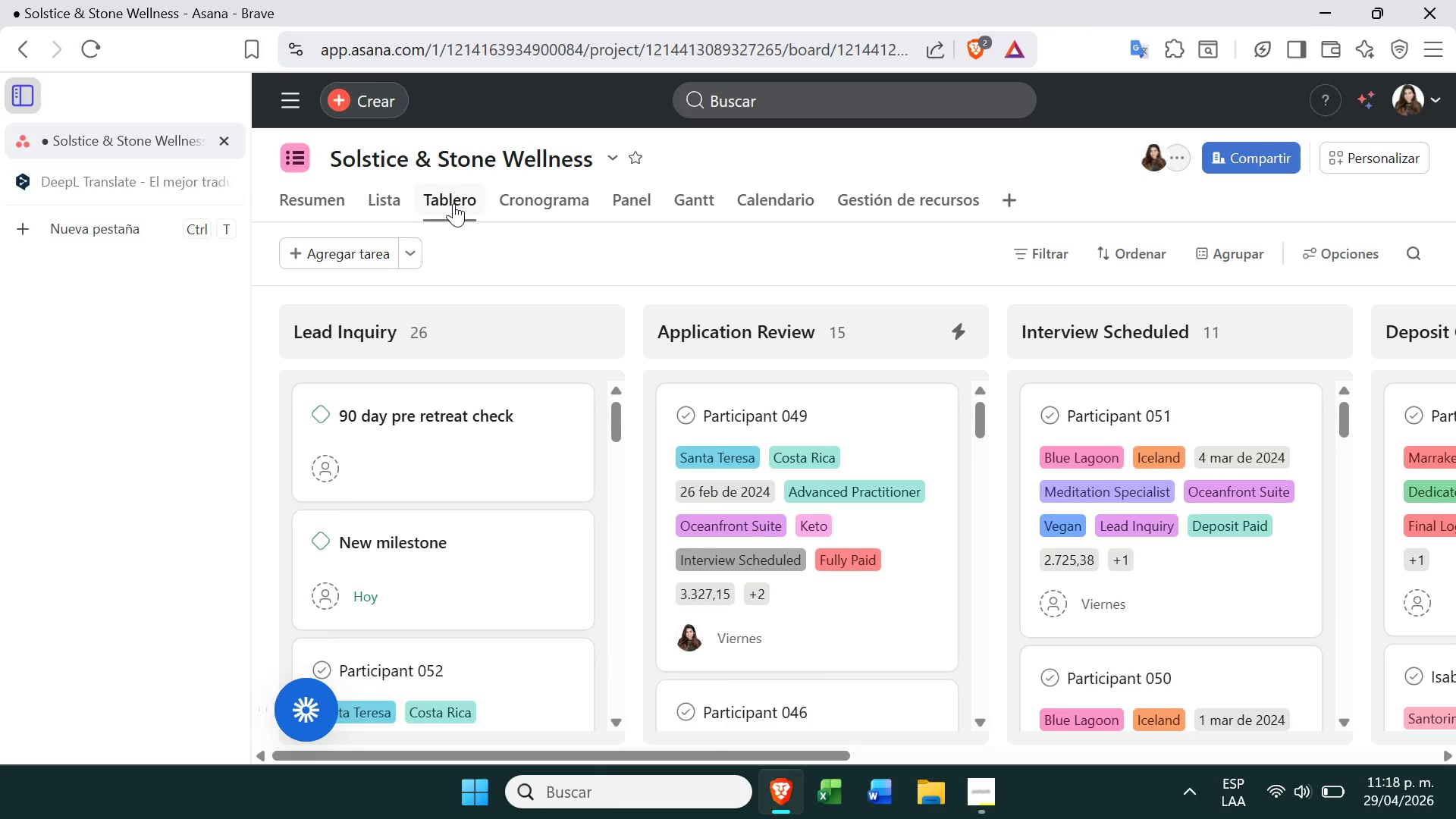 
wait(23.53)
 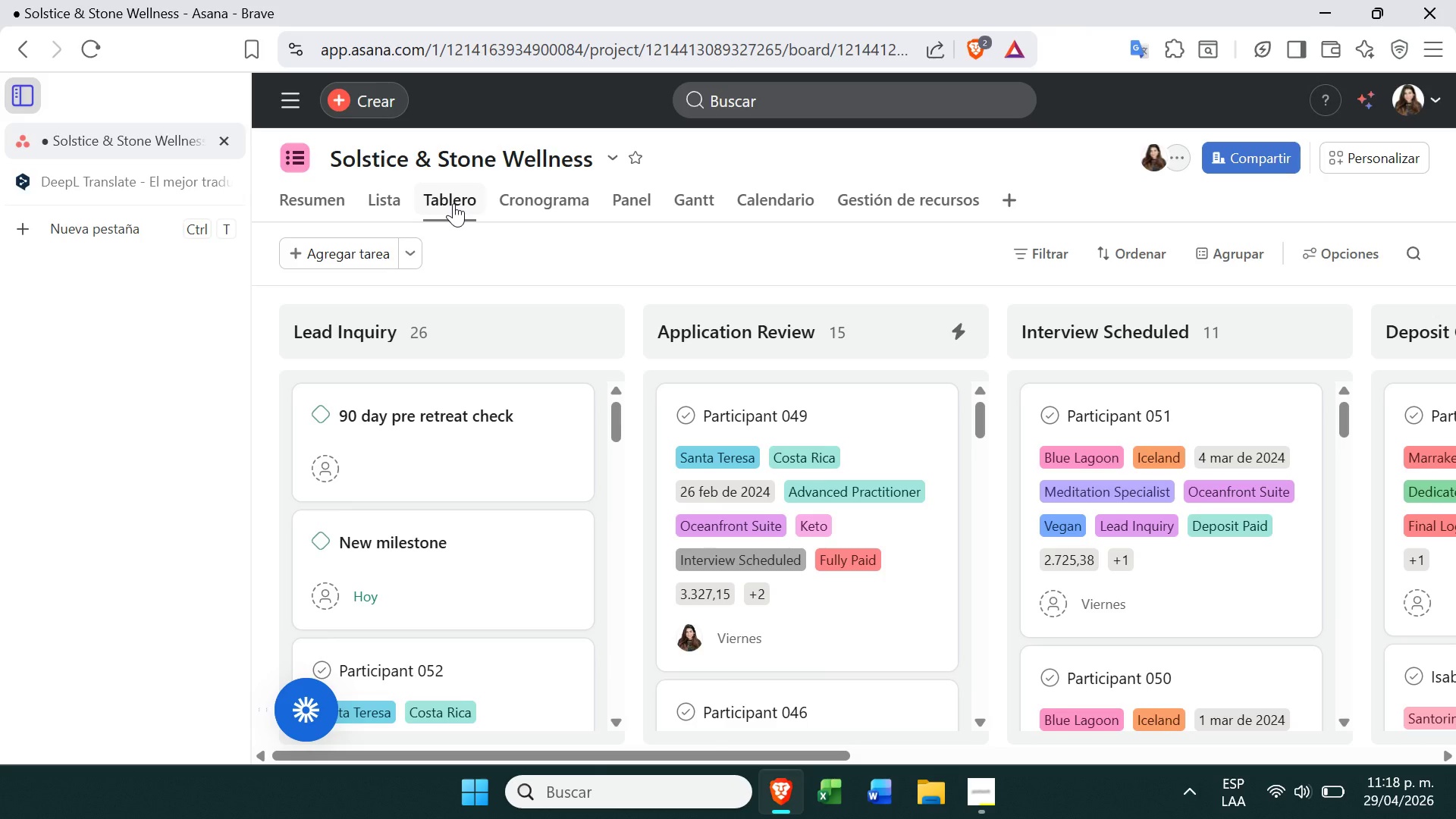 
left_click([415, 462])
 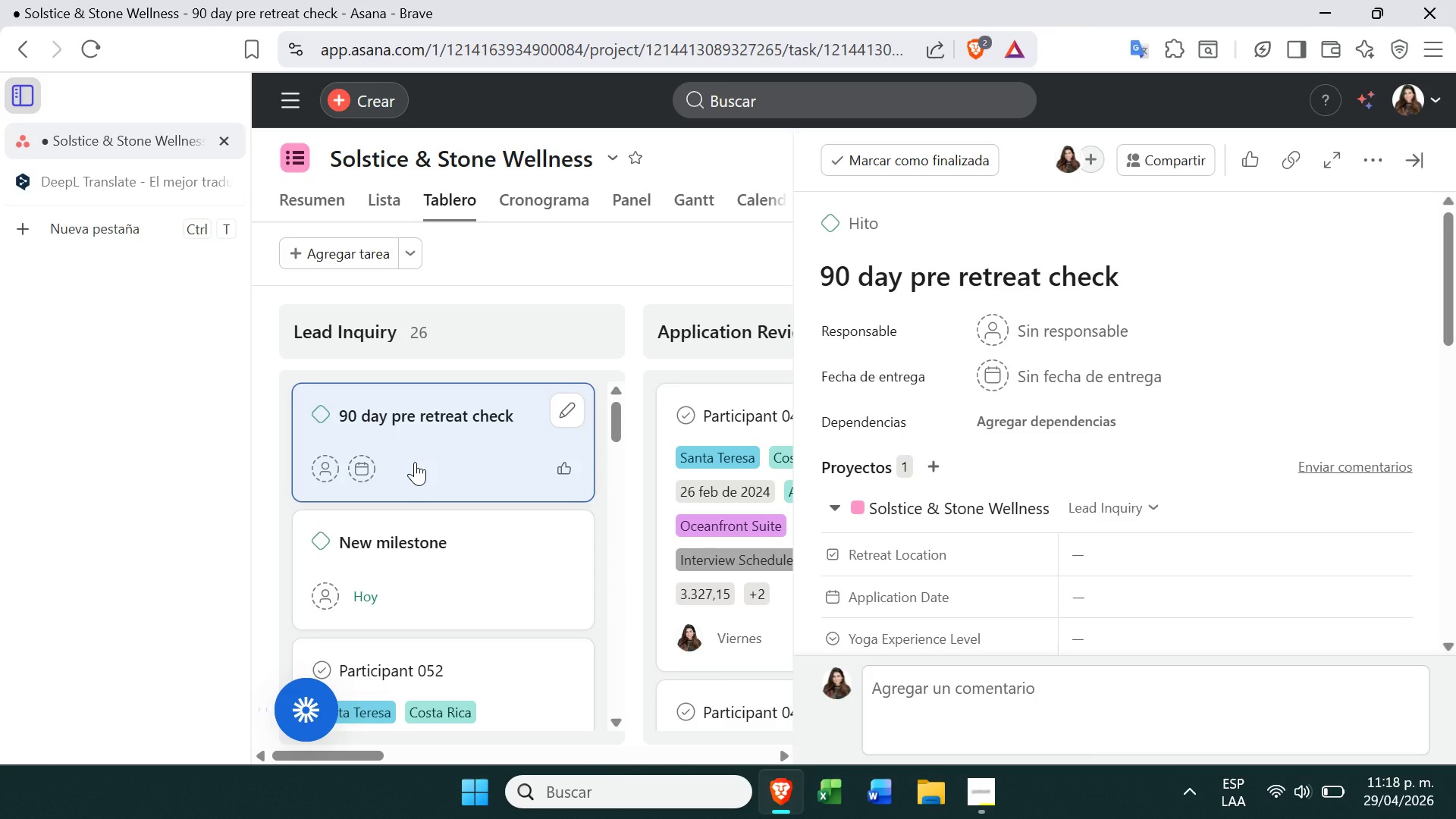 
wait(9.88)
 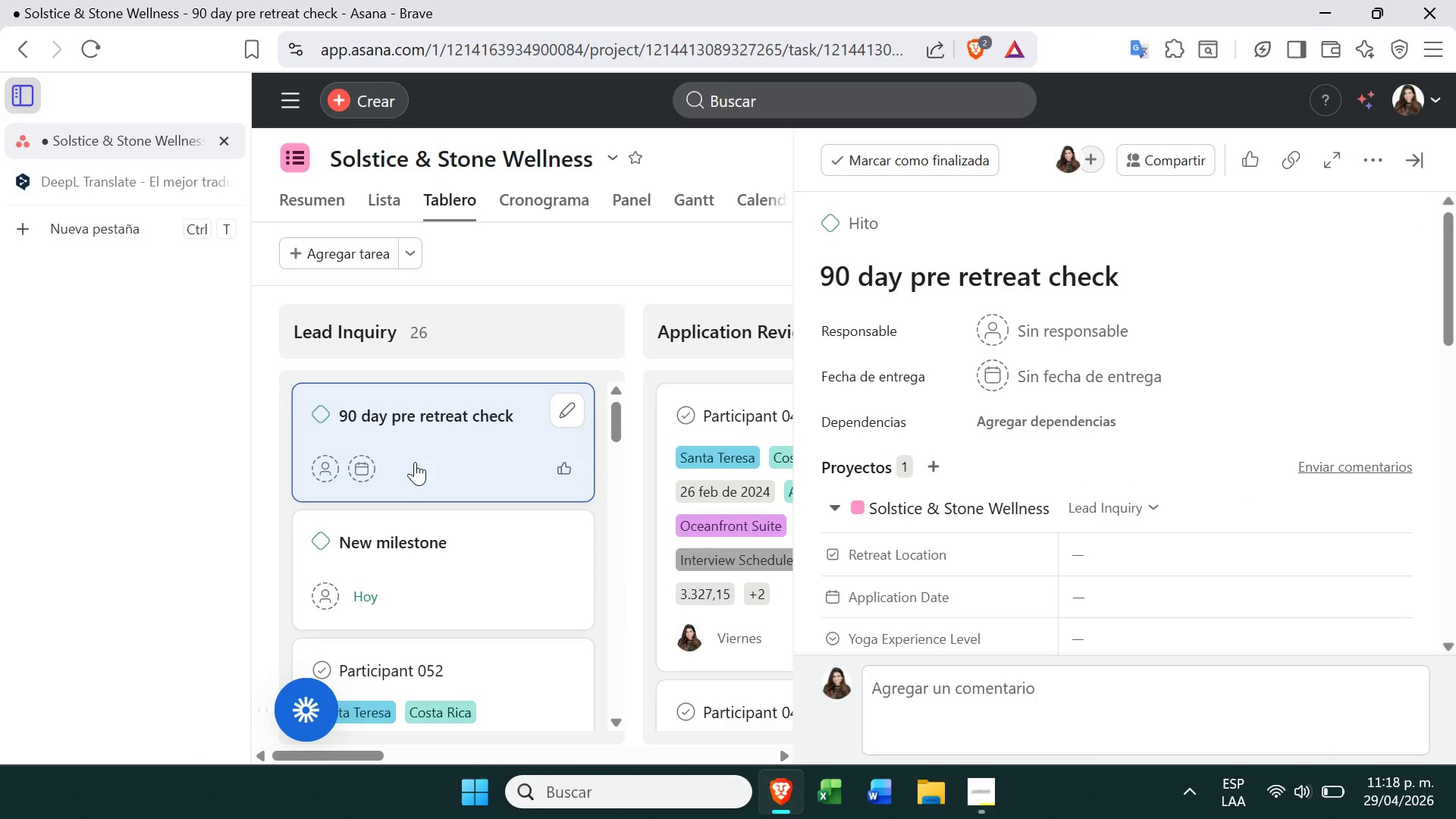 
left_click([566, 416])
 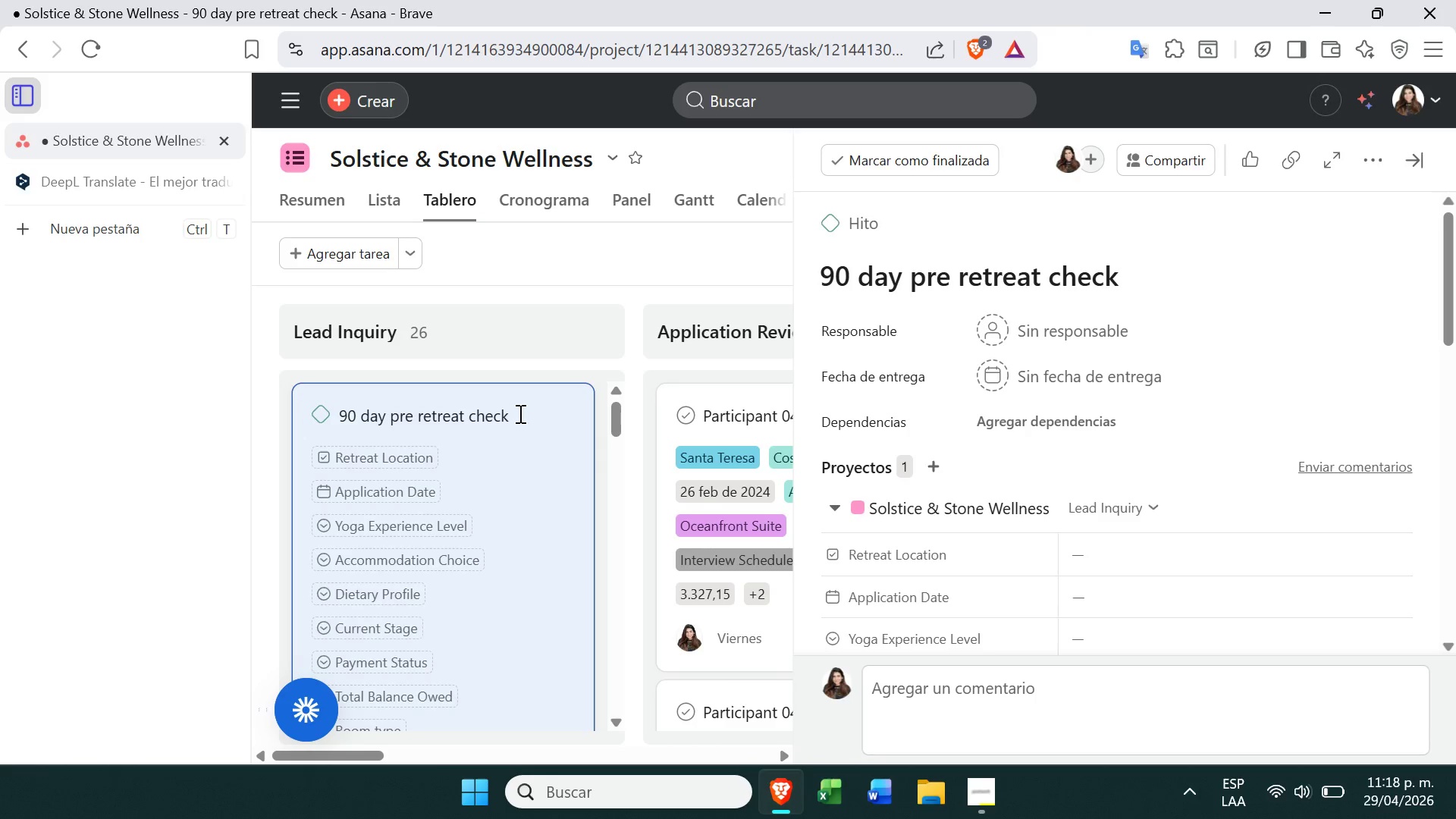 
double_click([519, 413])
 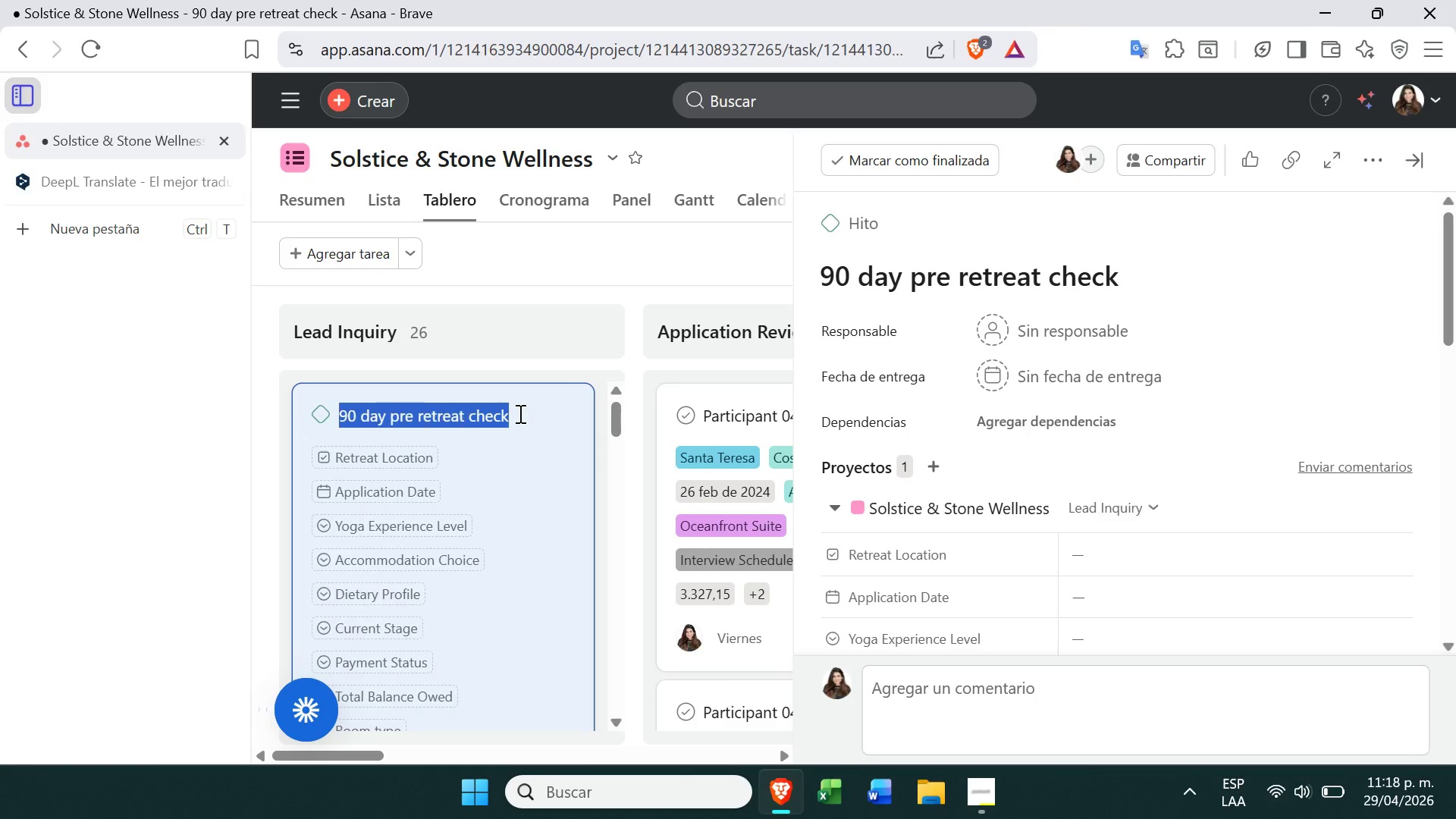 
triple_click([519, 413])
 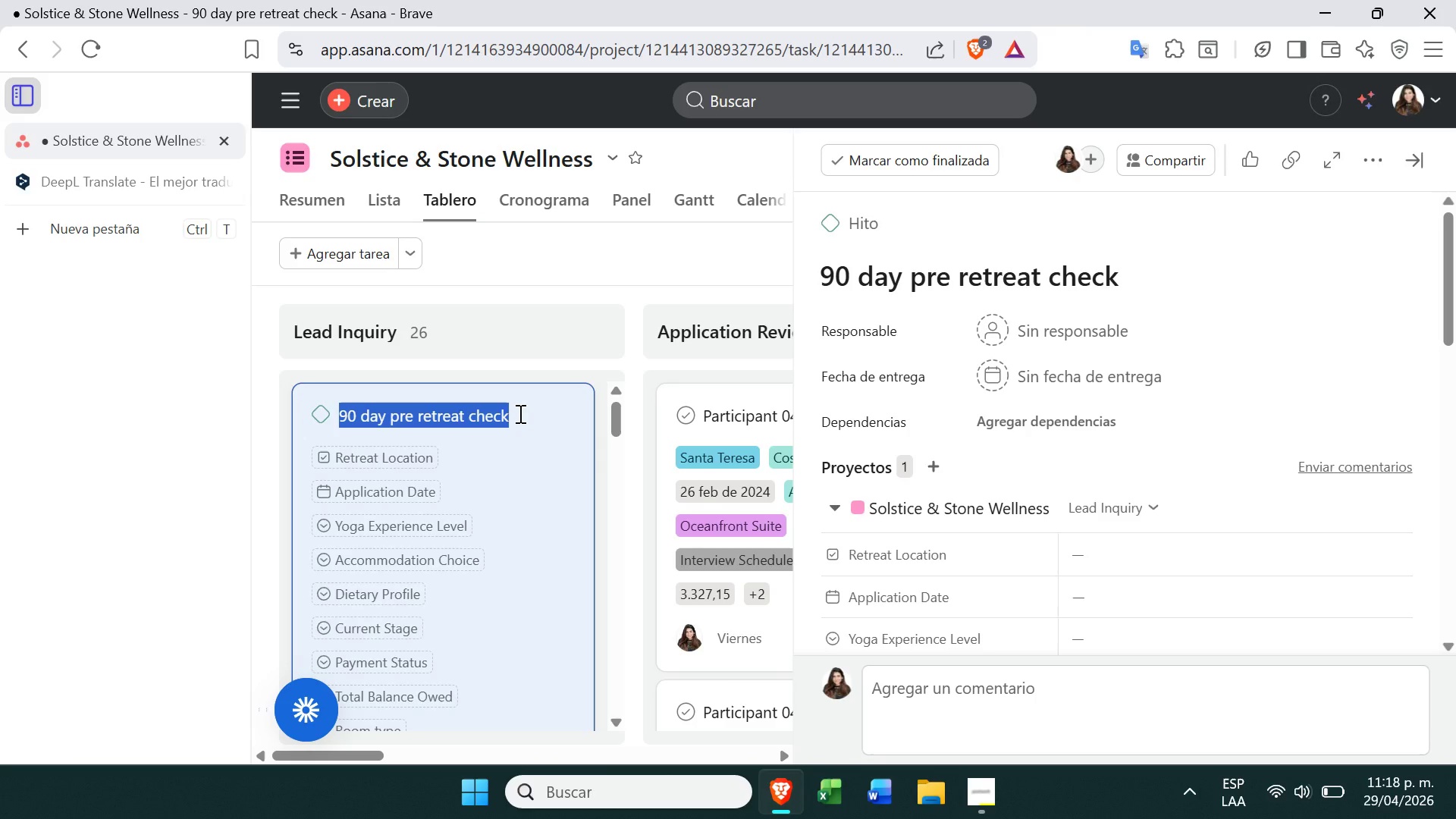 
key(Control+X)
 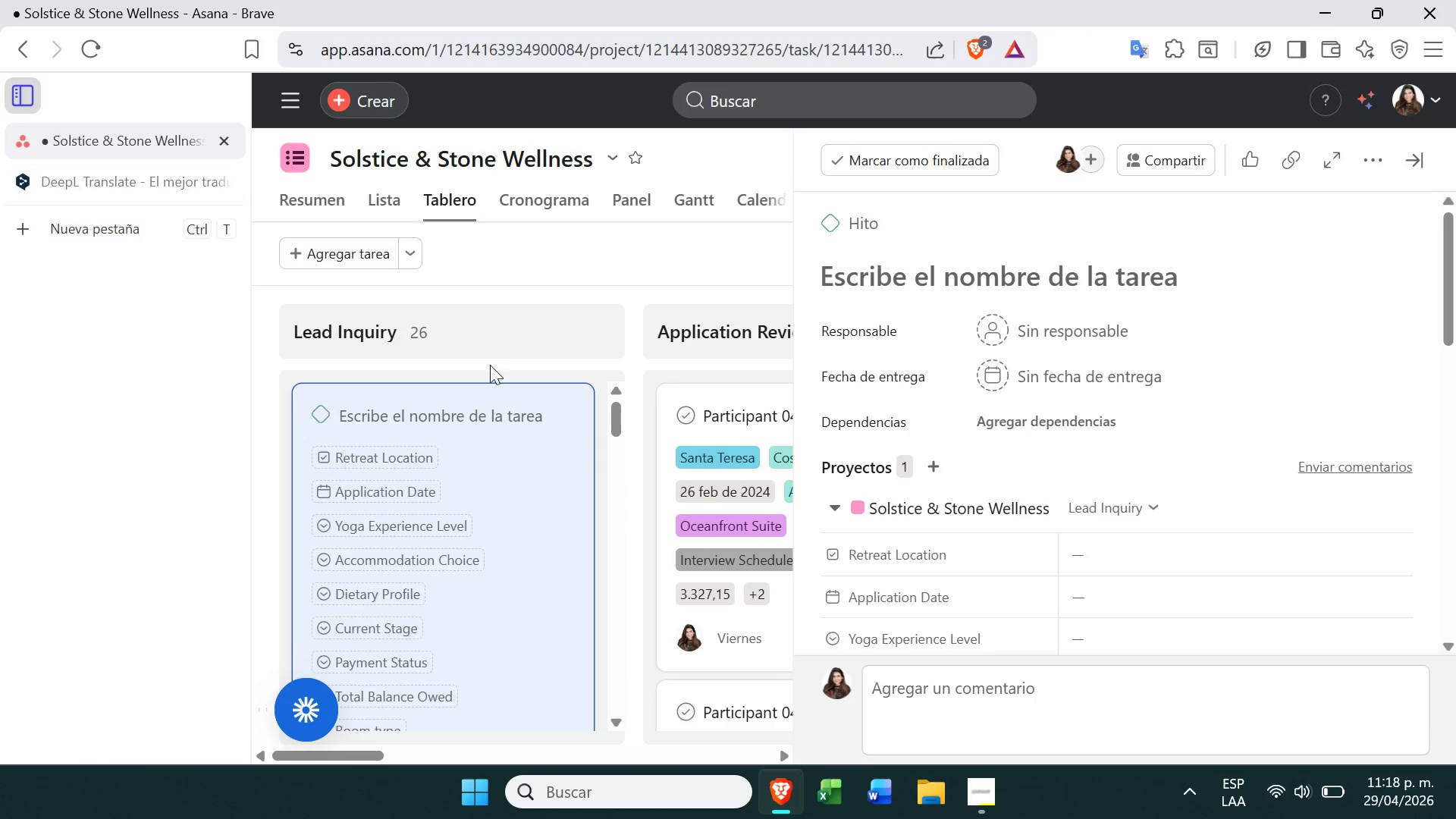 
left_click([487, 369])
 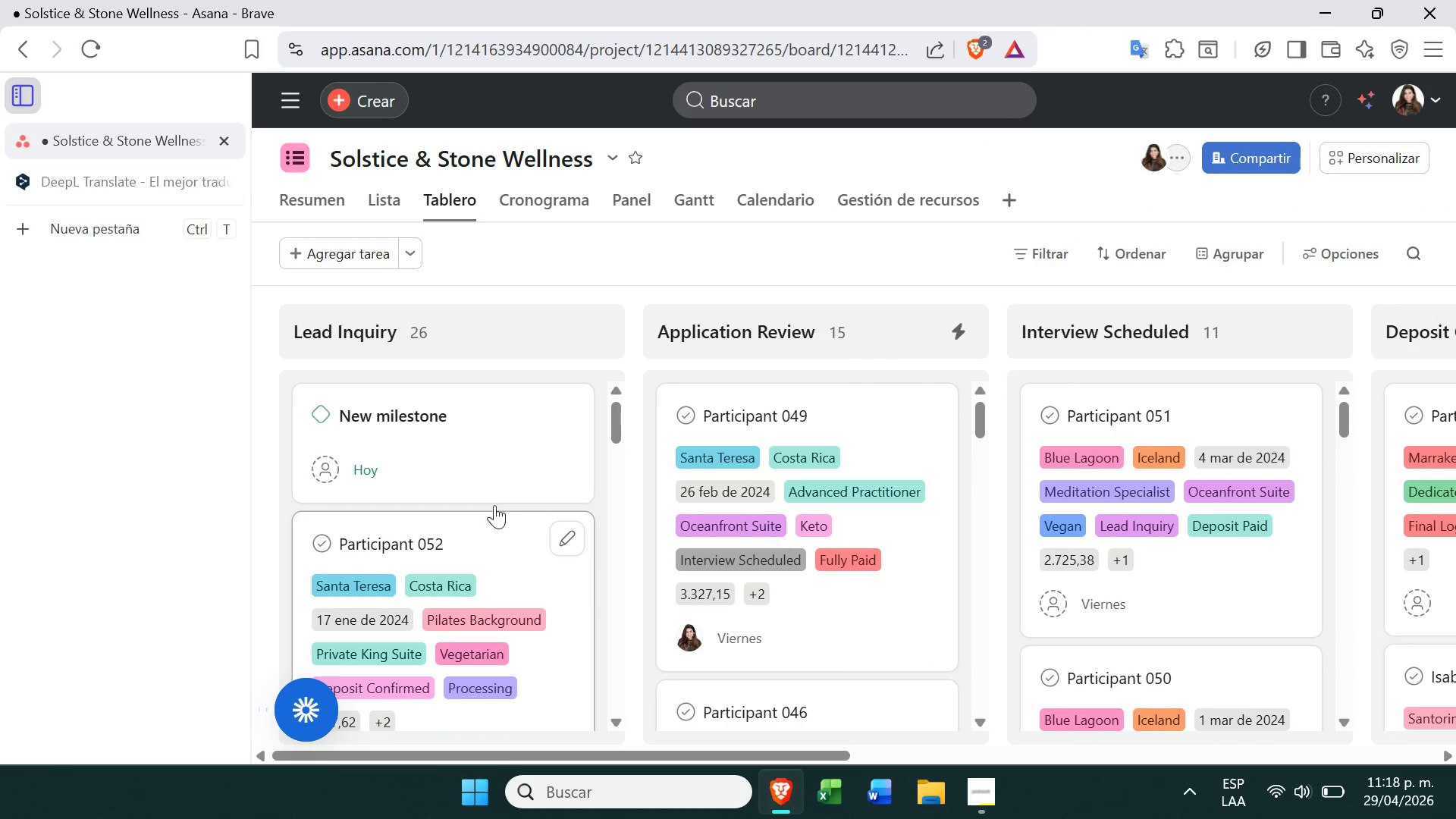 
left_click([498, 485])
 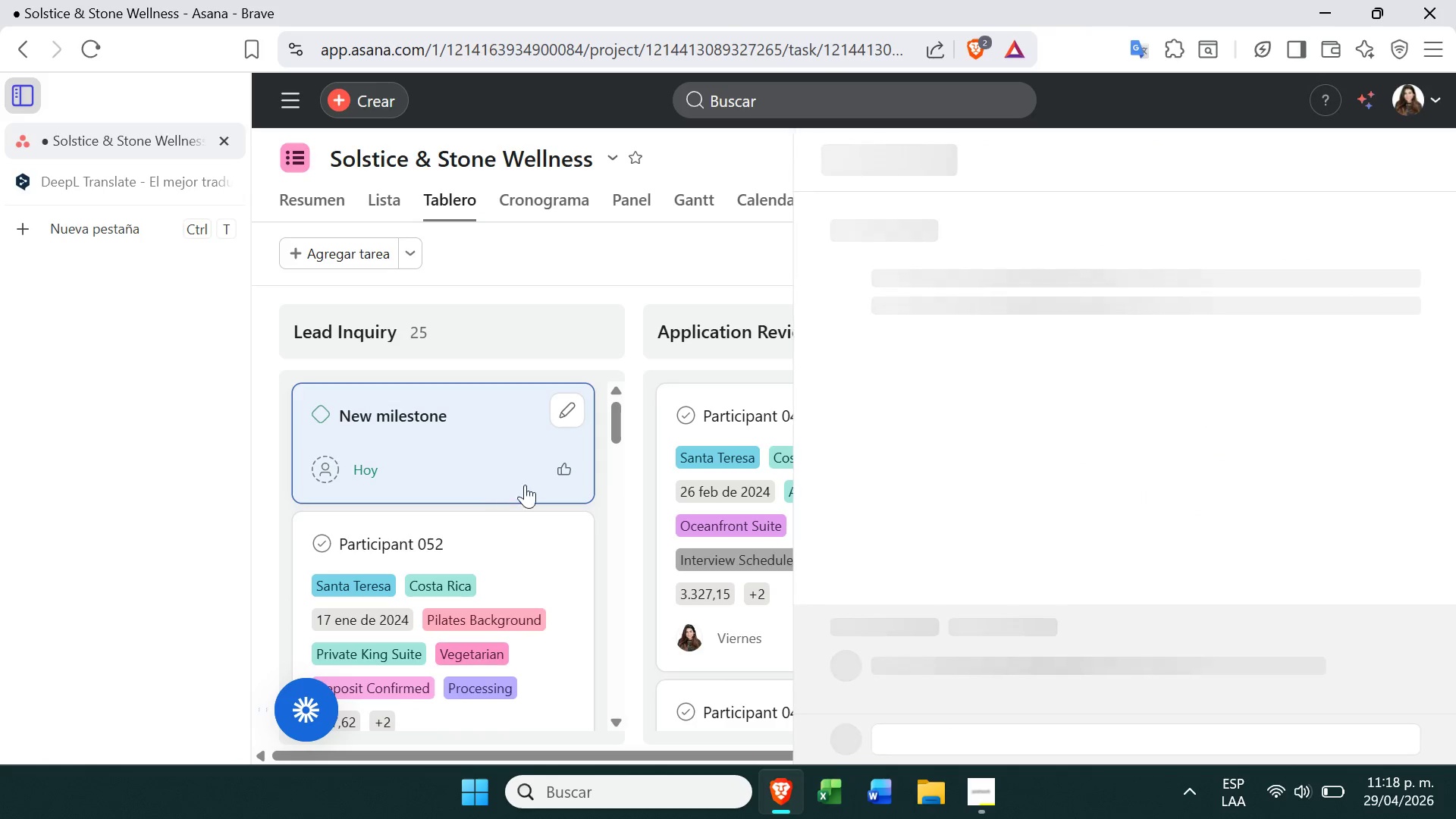 
mouse_move([994, 488])
 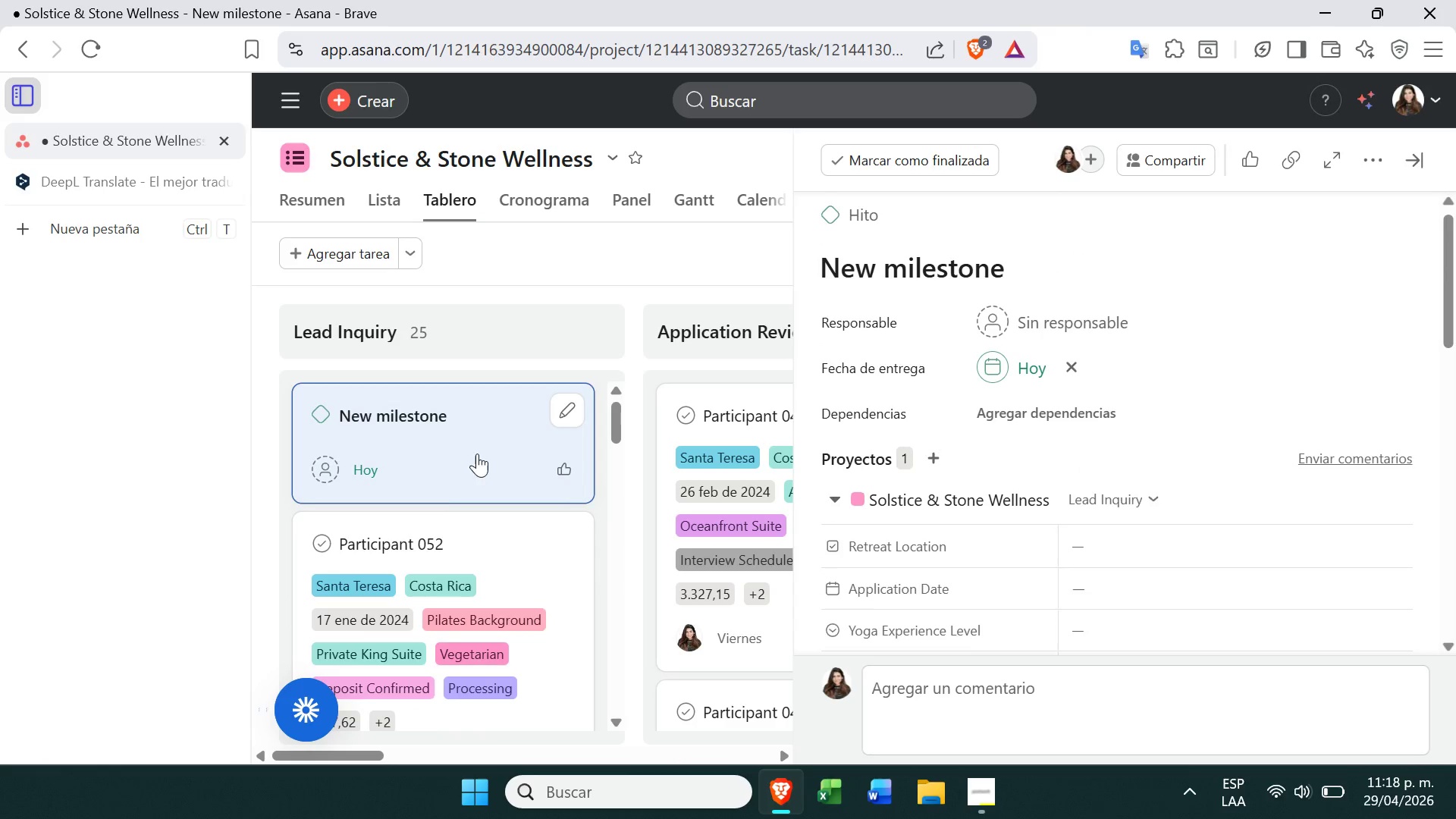 
right_click([479, 453])
 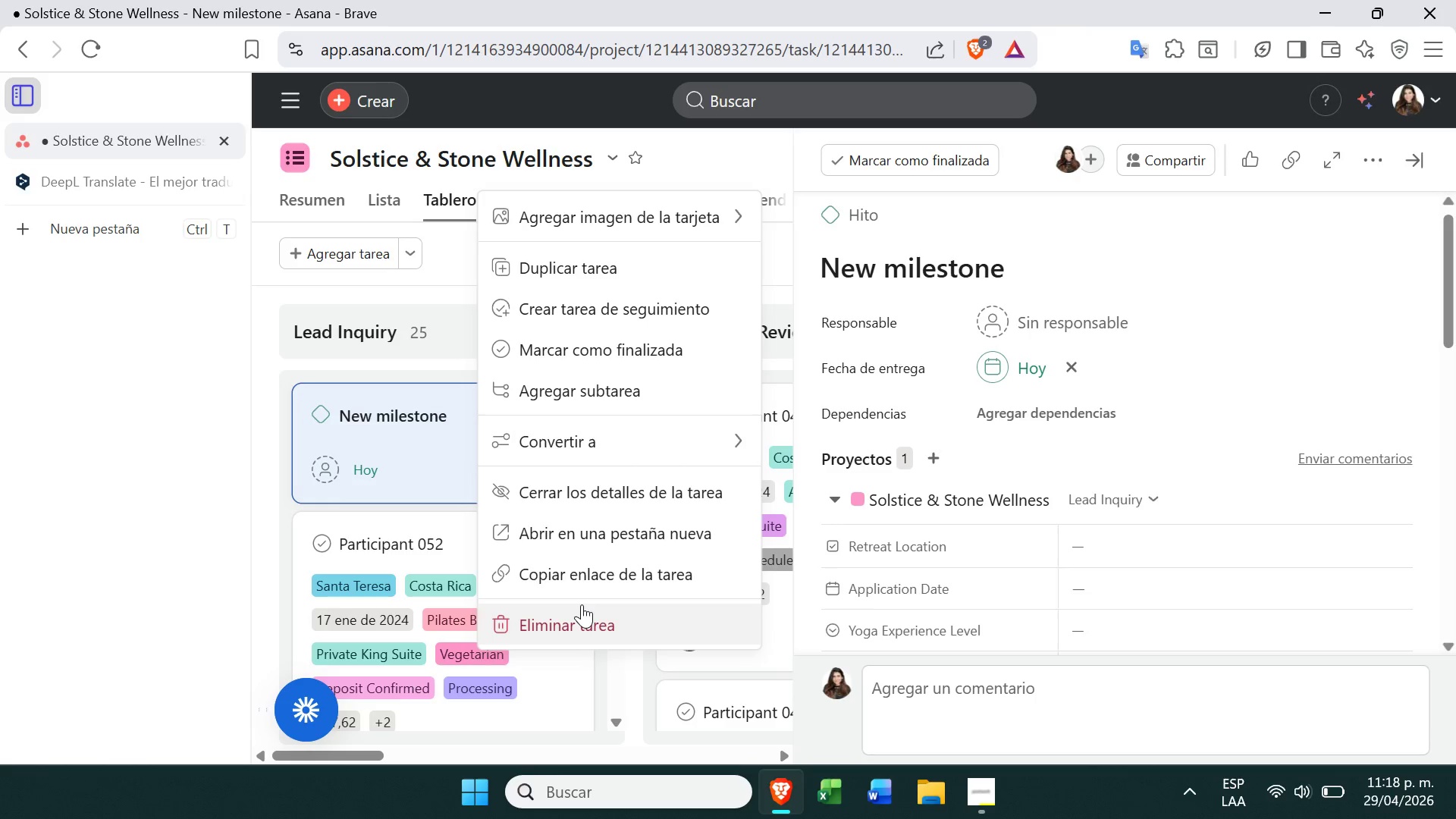 
left_click([582, 604])
 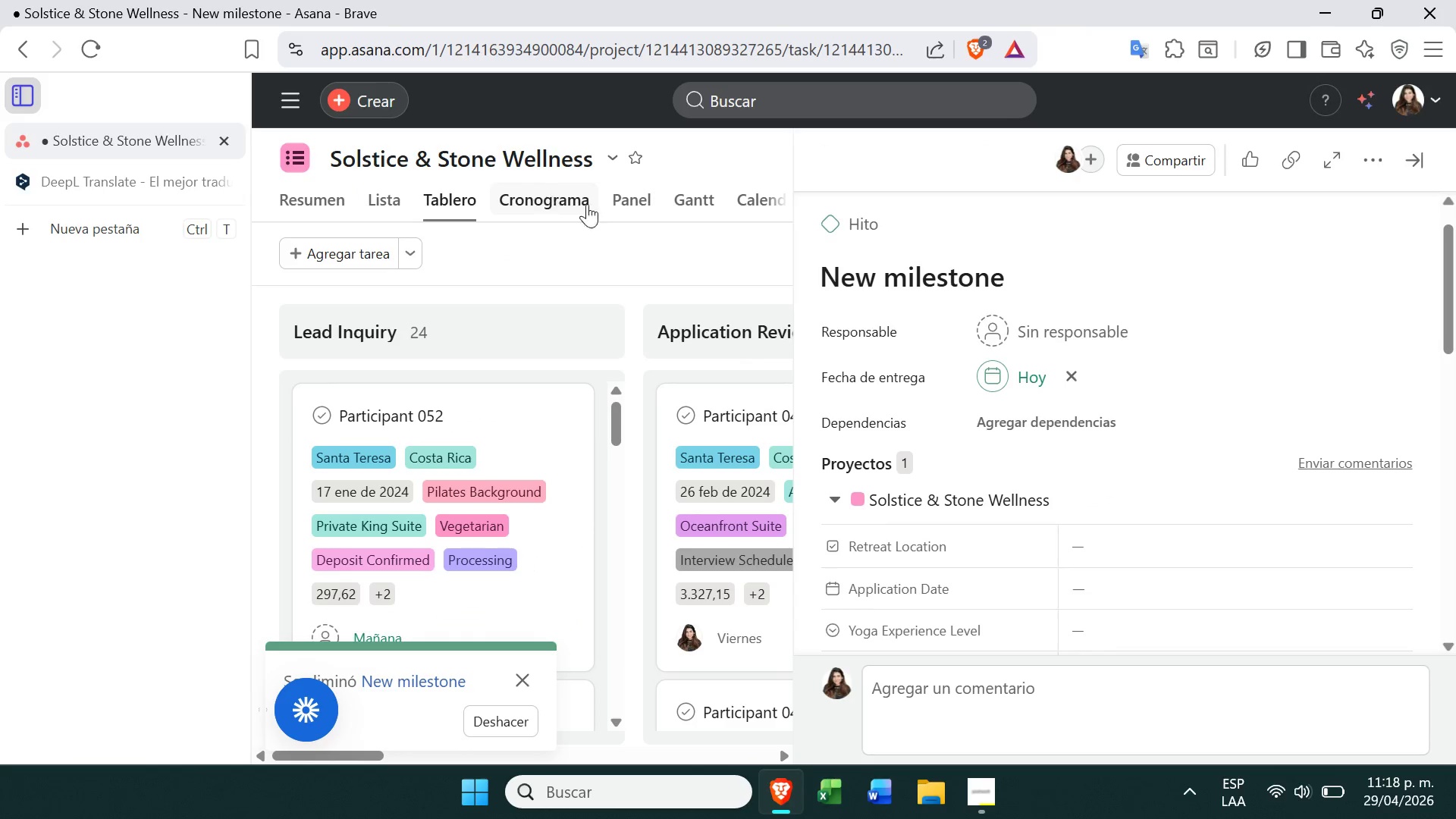 
left_click([522, 198])
 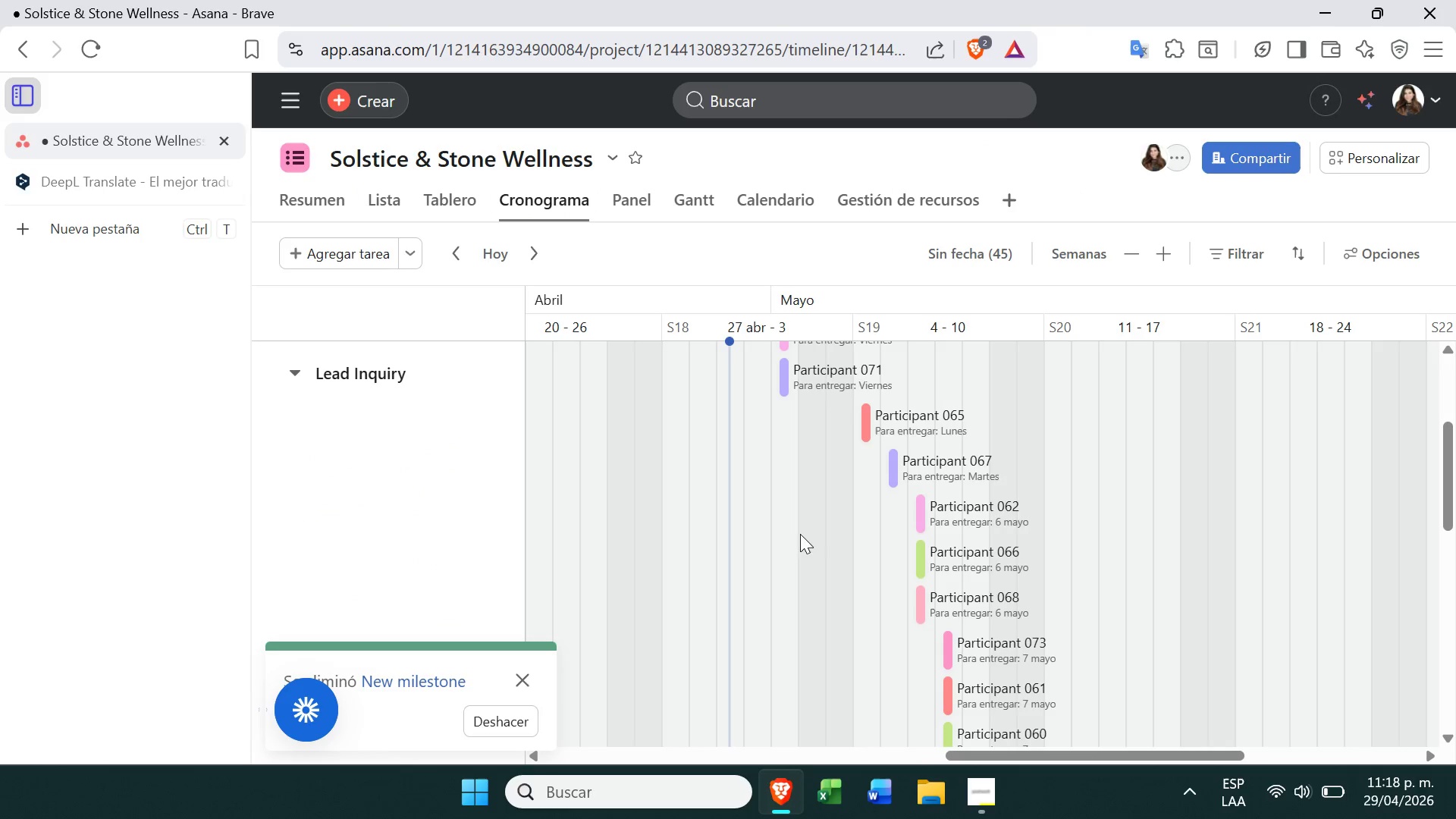 
left_click([317, 253])
 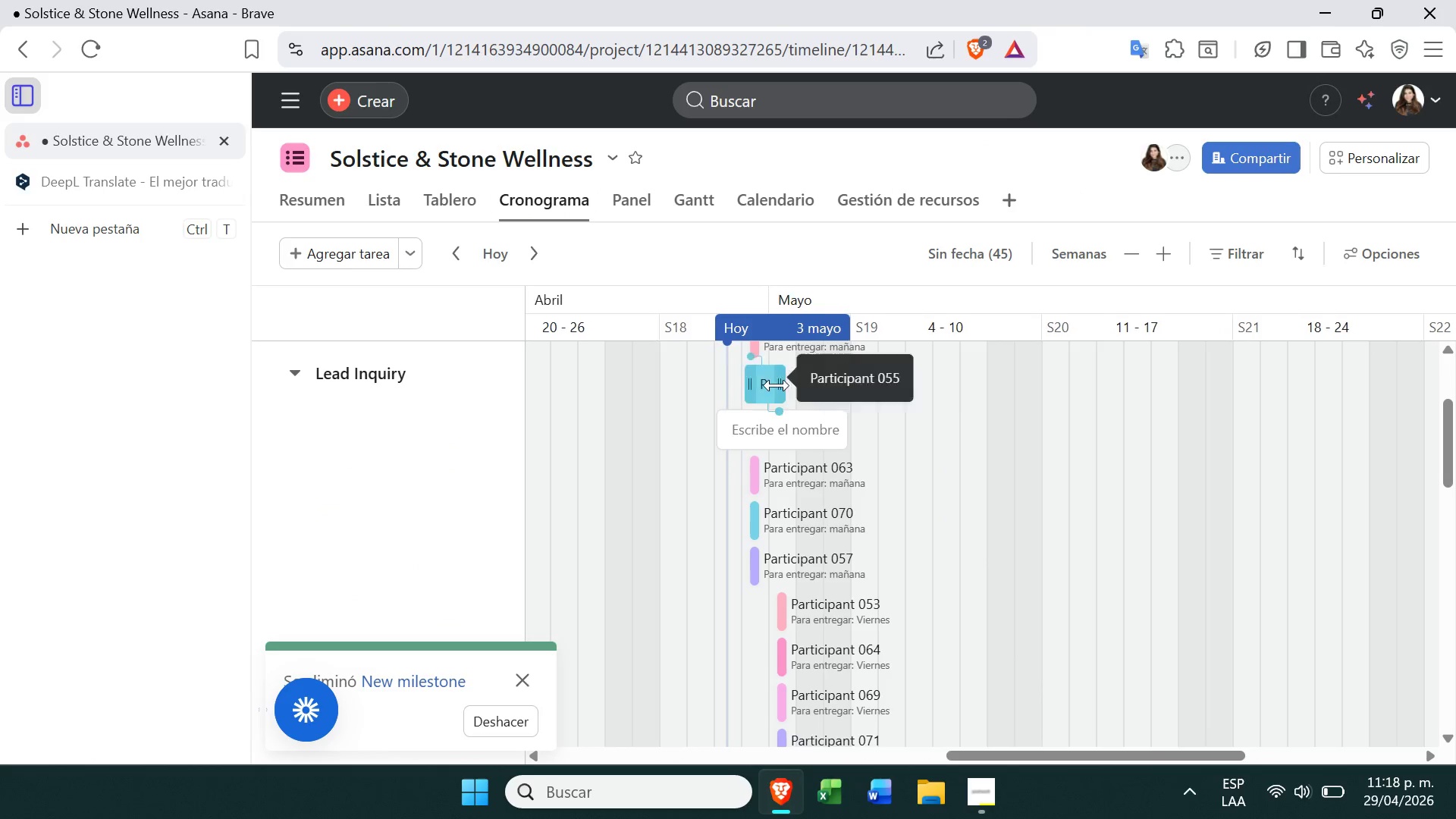 
left_click([761, 436])
 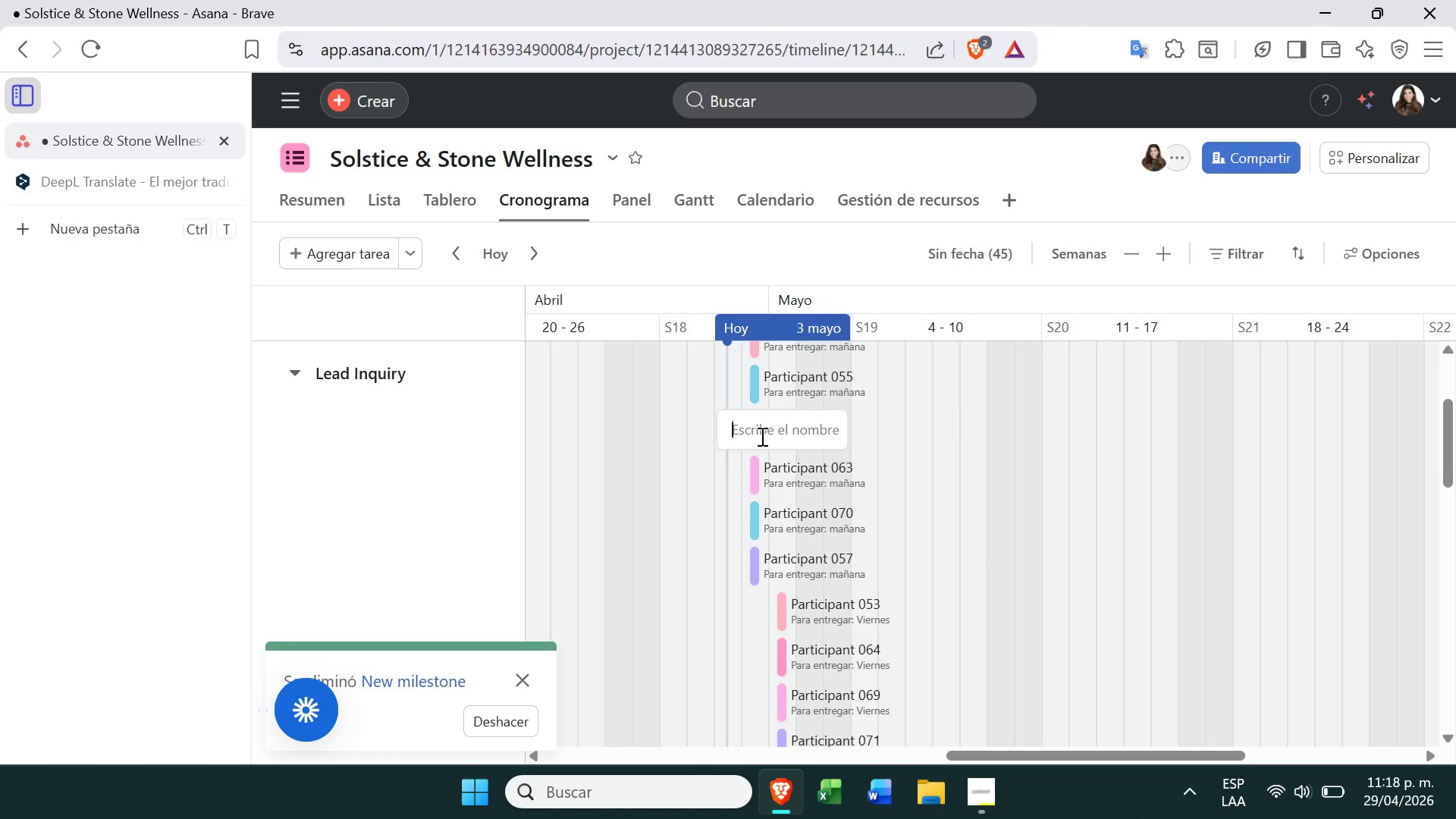 
key(Control+V)
 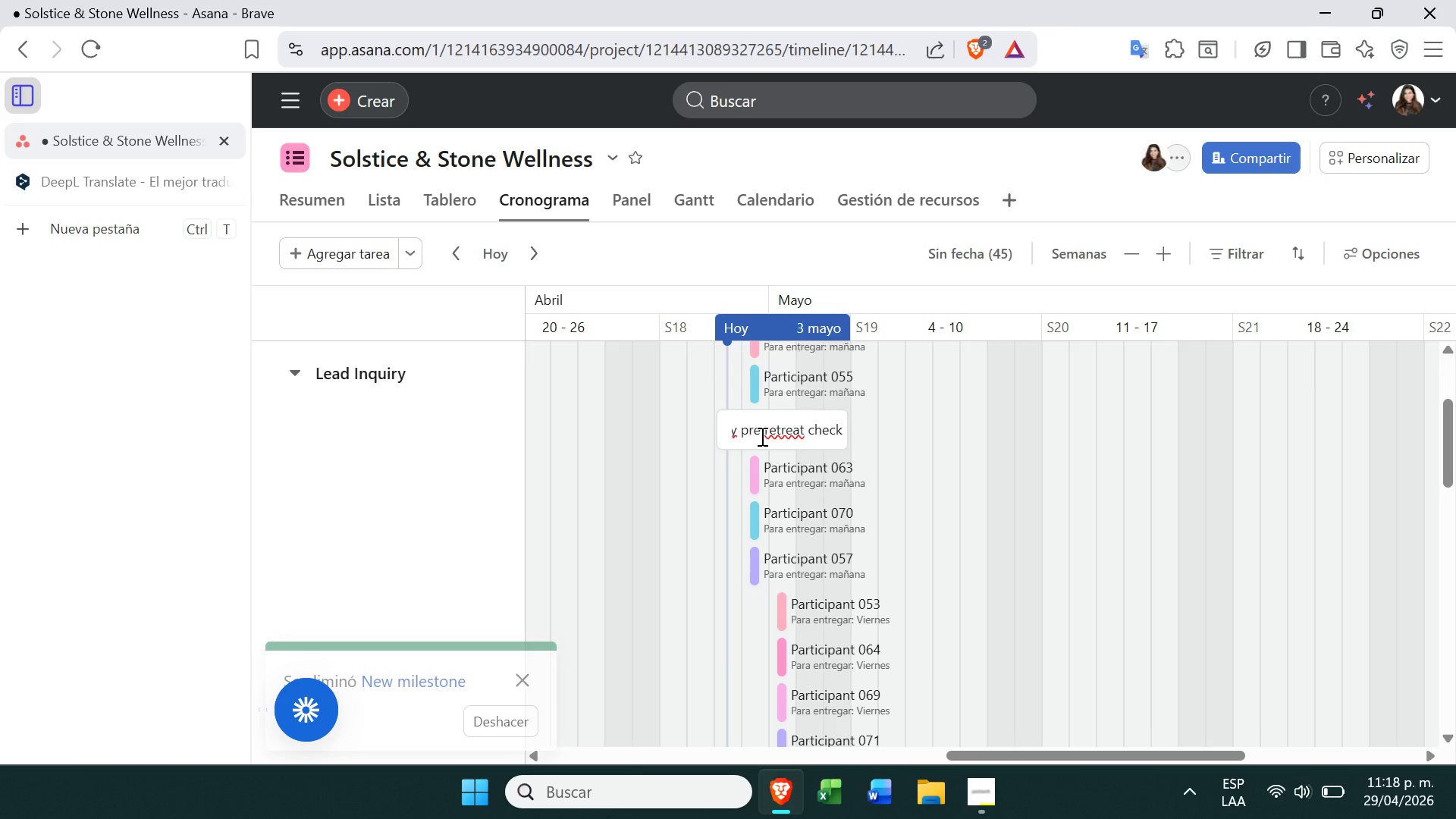 
left_click([761, 436])
 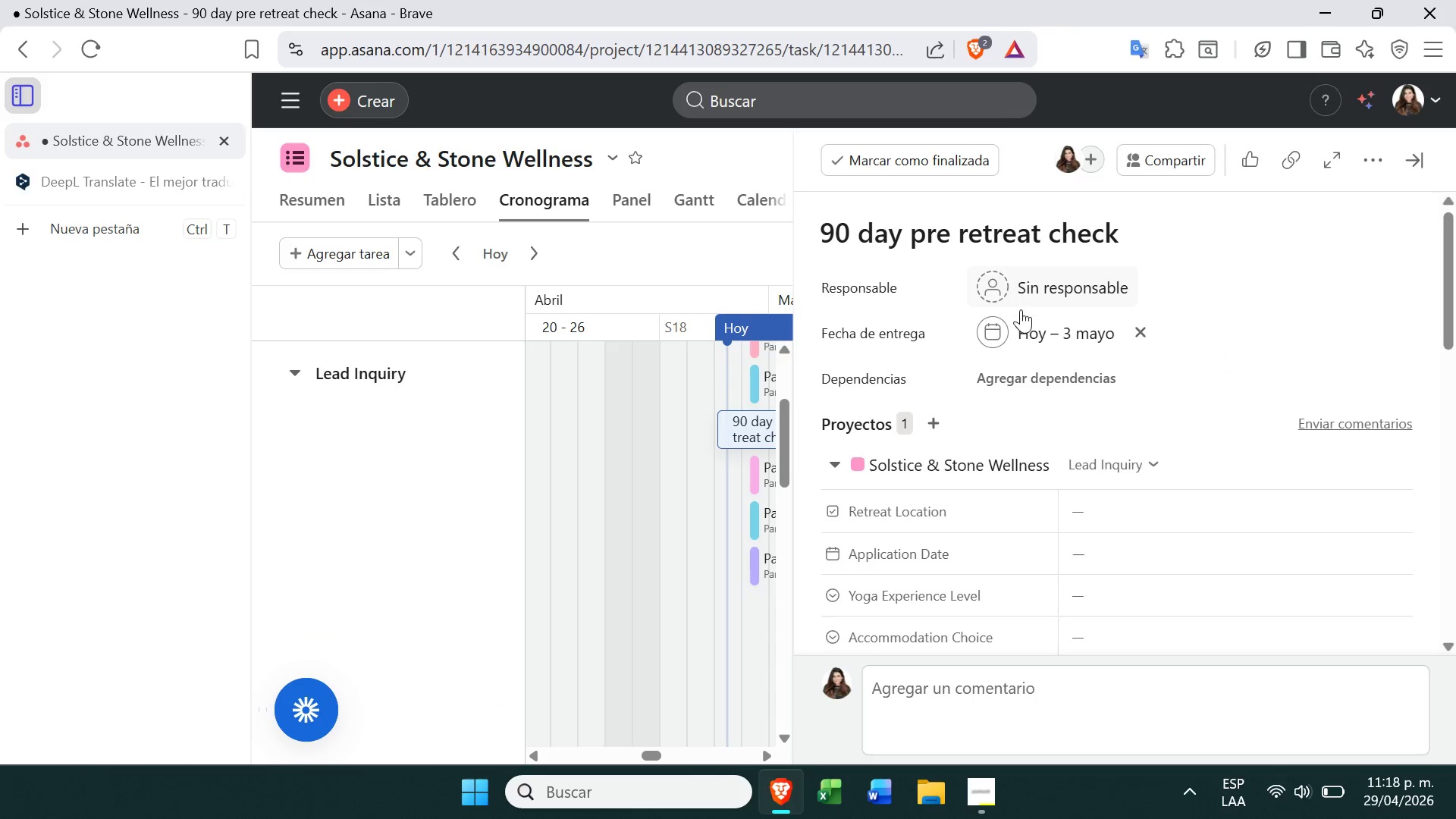 
wait(8.61)
 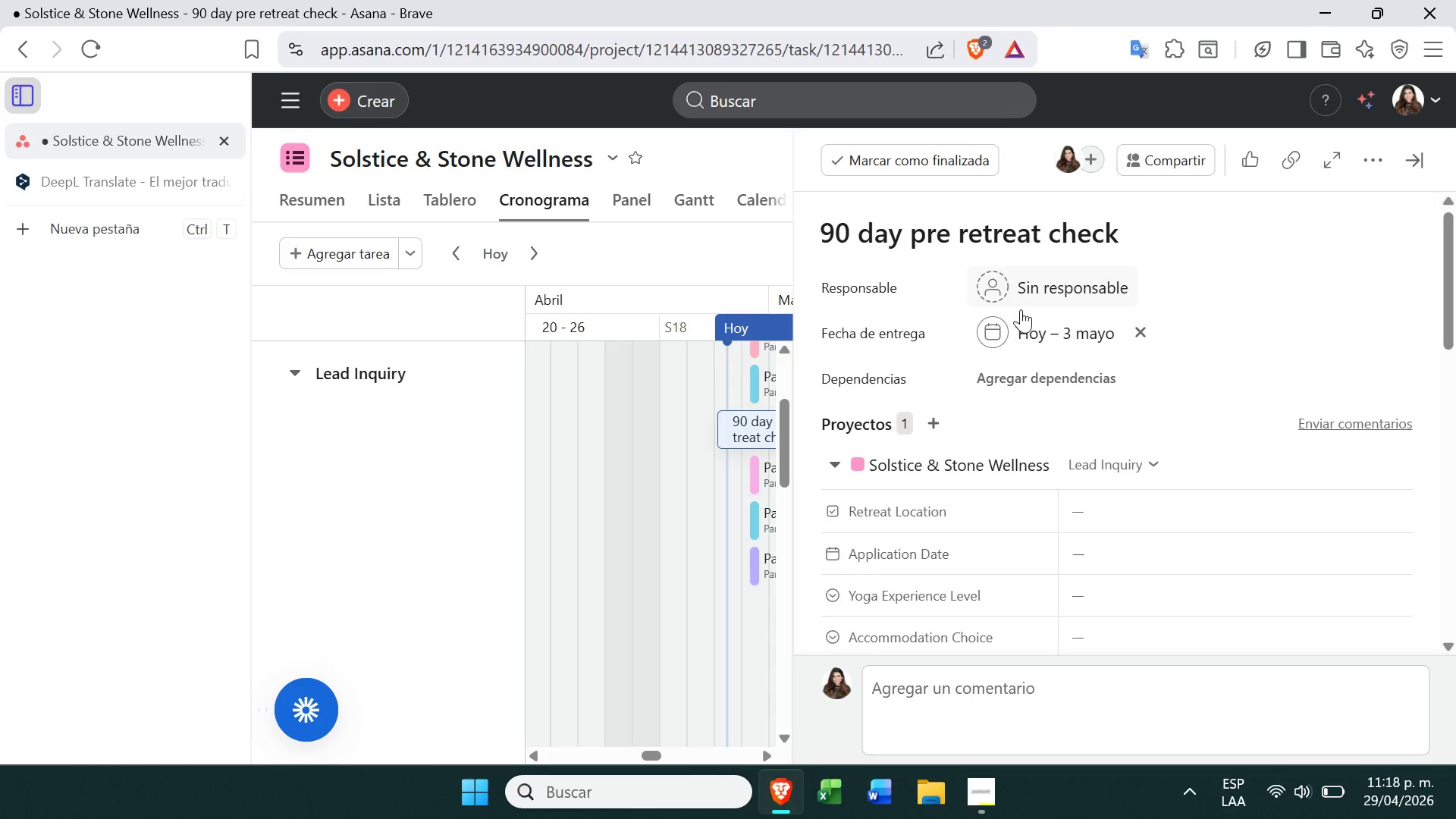 
mouse_move([965, 422])
 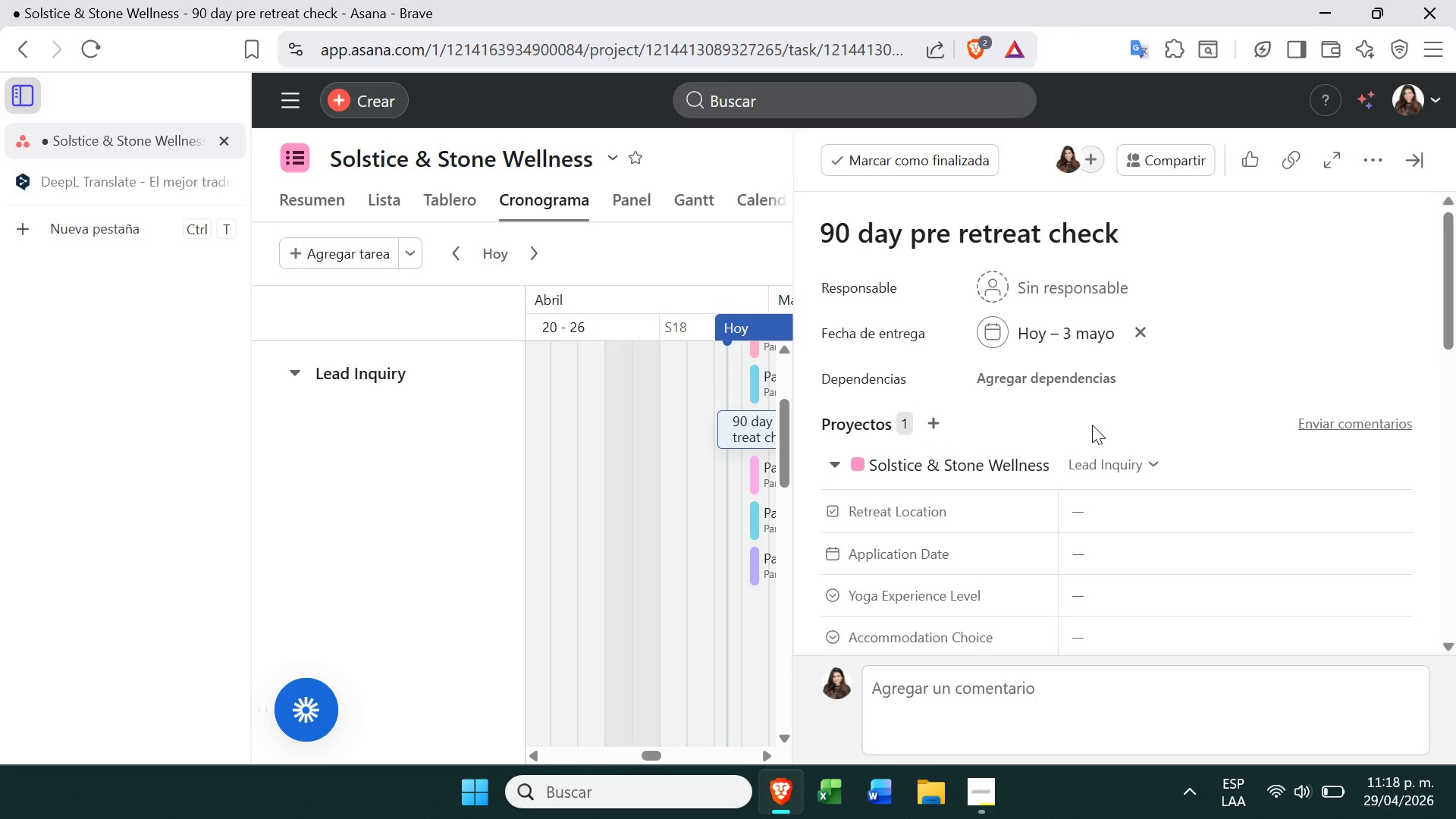 
right_click([1092, 425])
 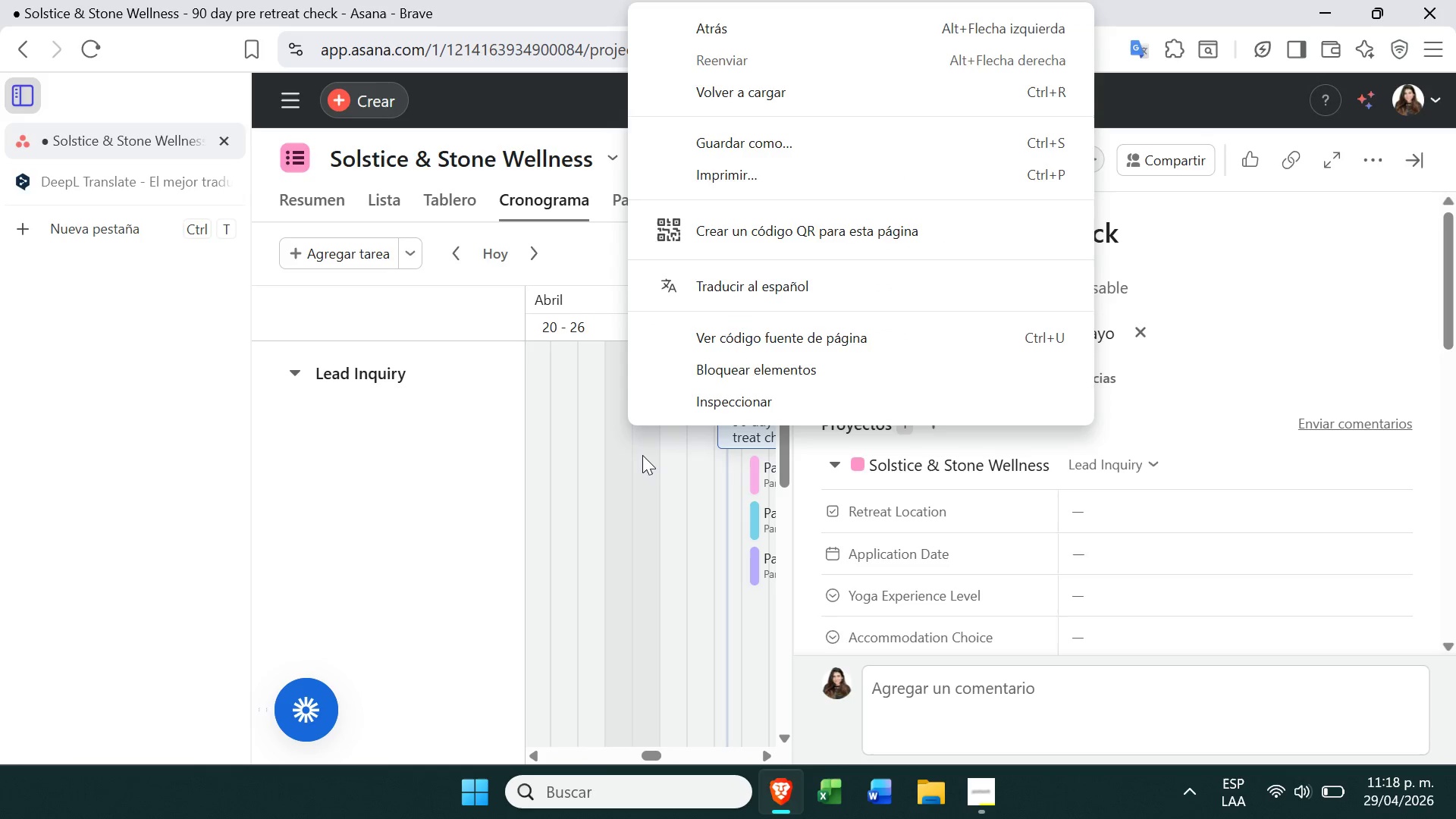 
left_click([643, 466])
 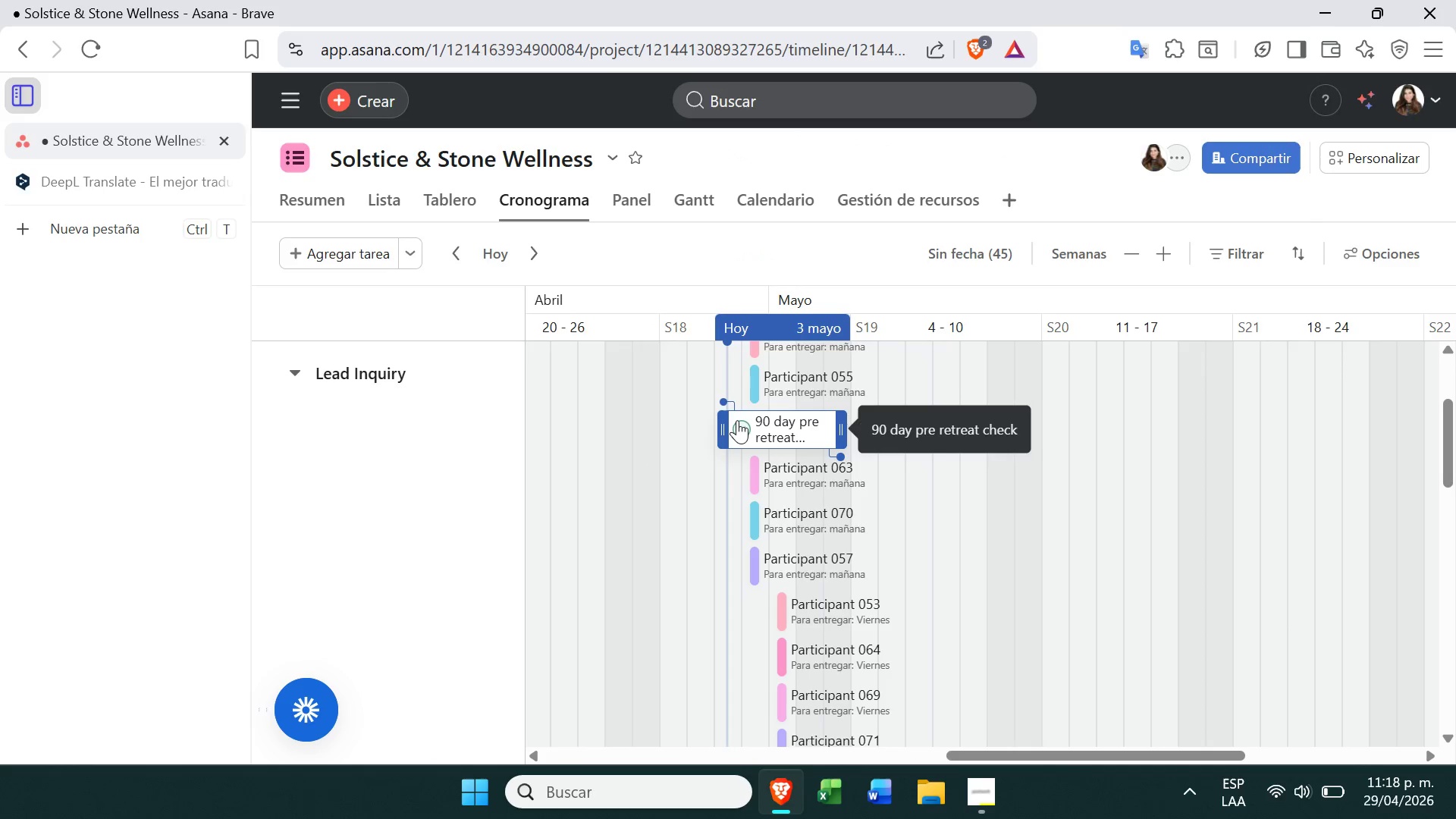 
right_click([737, 420])
 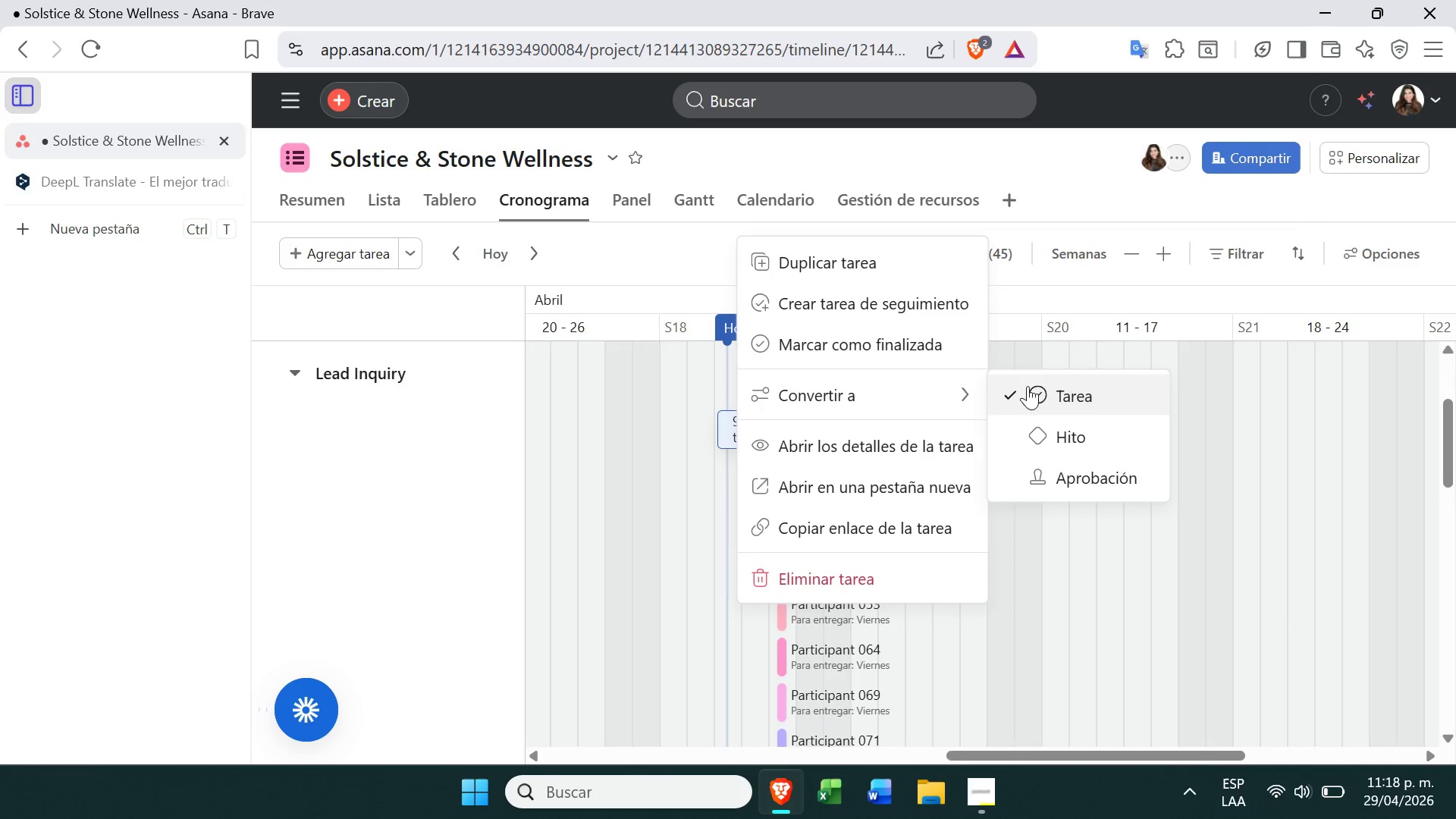 
left_click([1049, 432])
 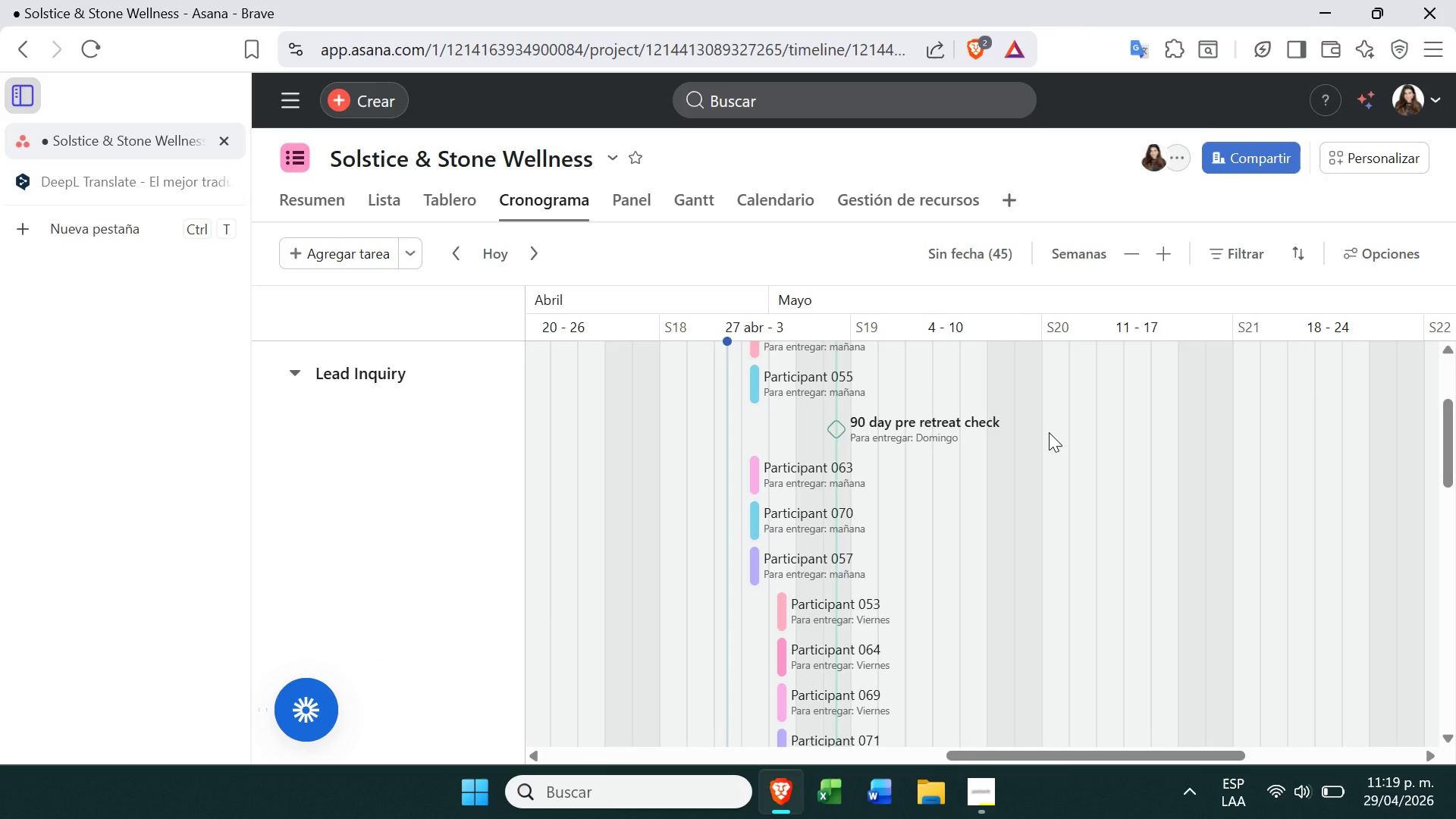 
wait(33.38)
 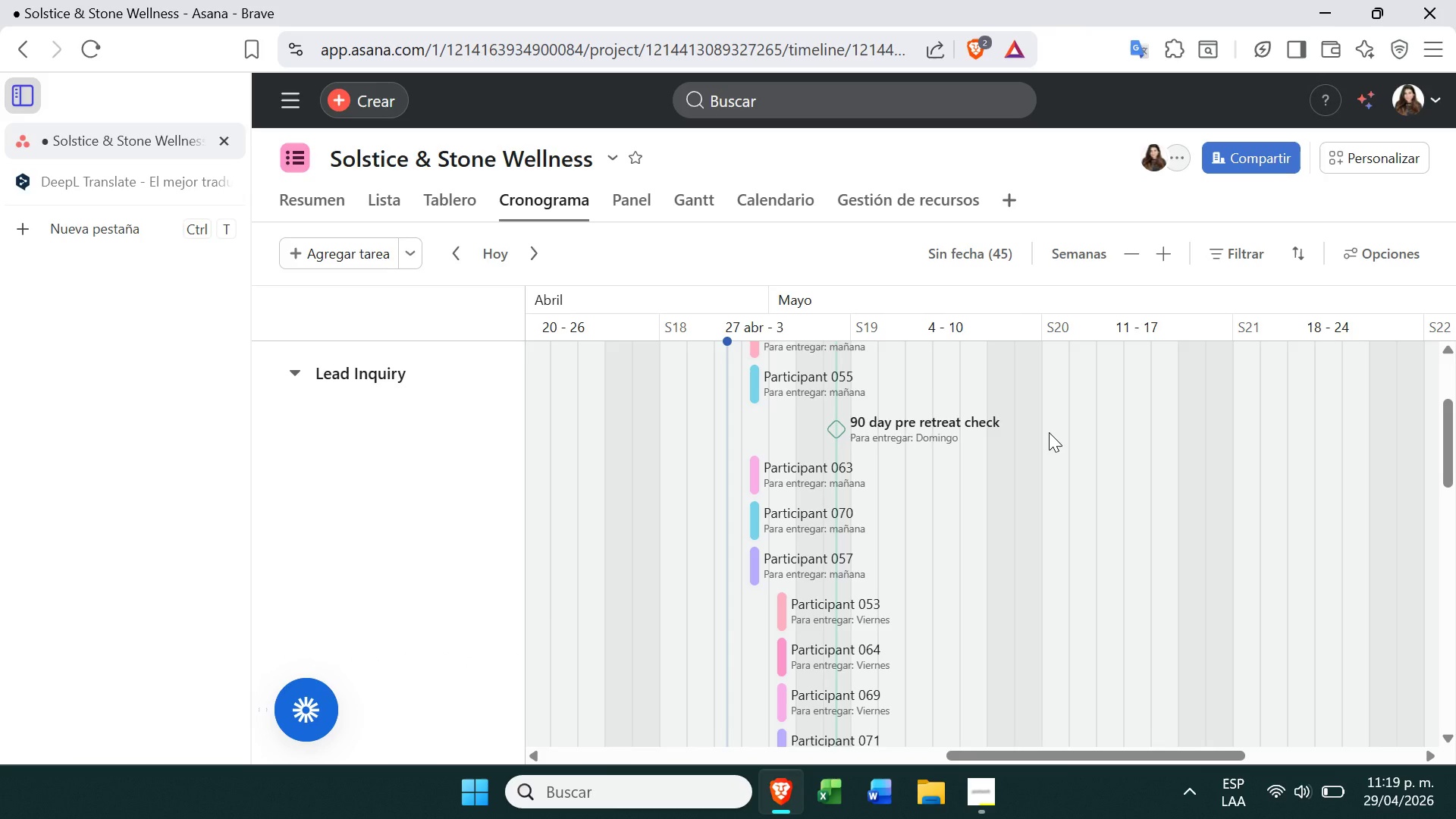 
left_click([79, 173])
 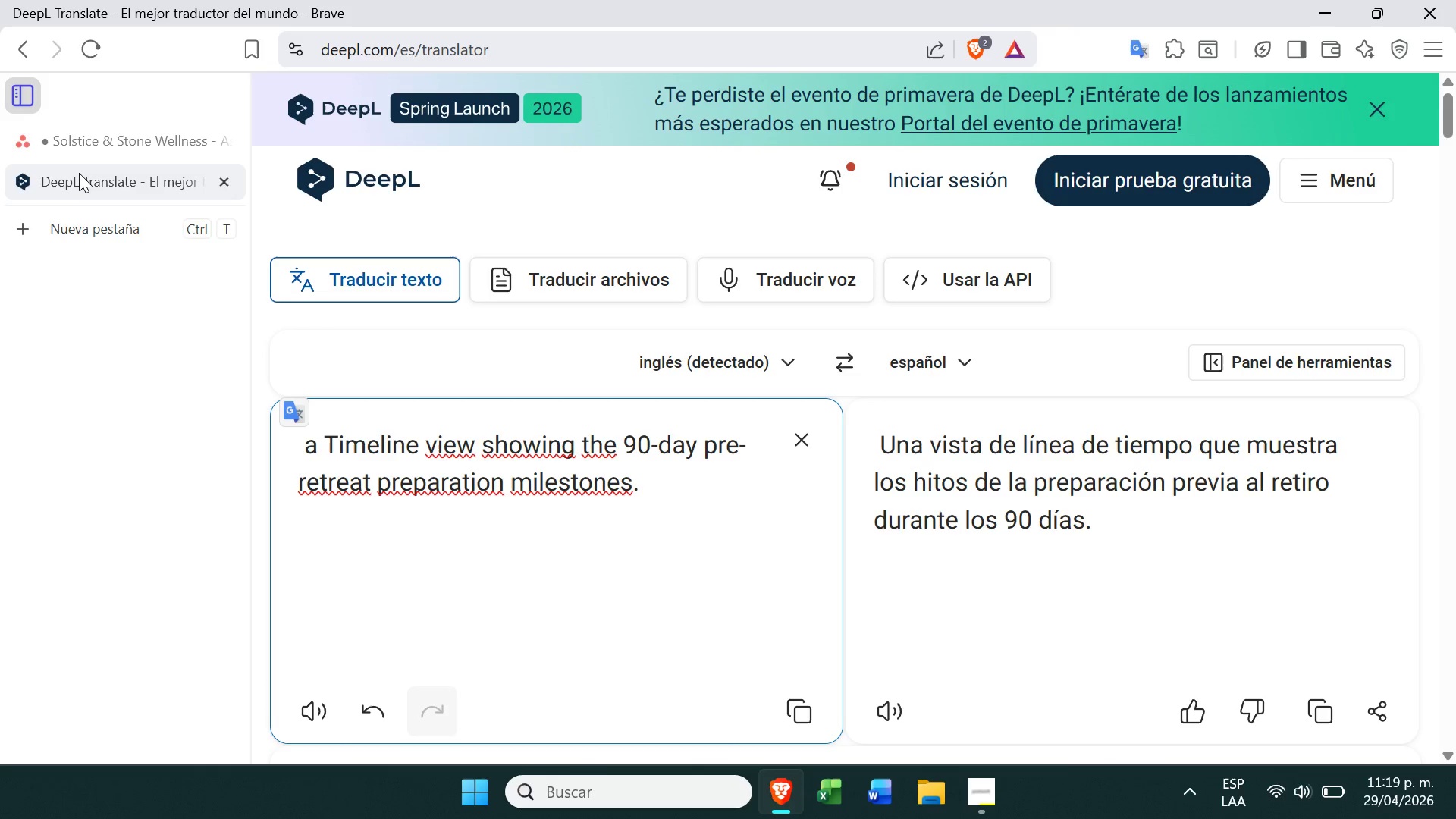 
wait(7.69)
 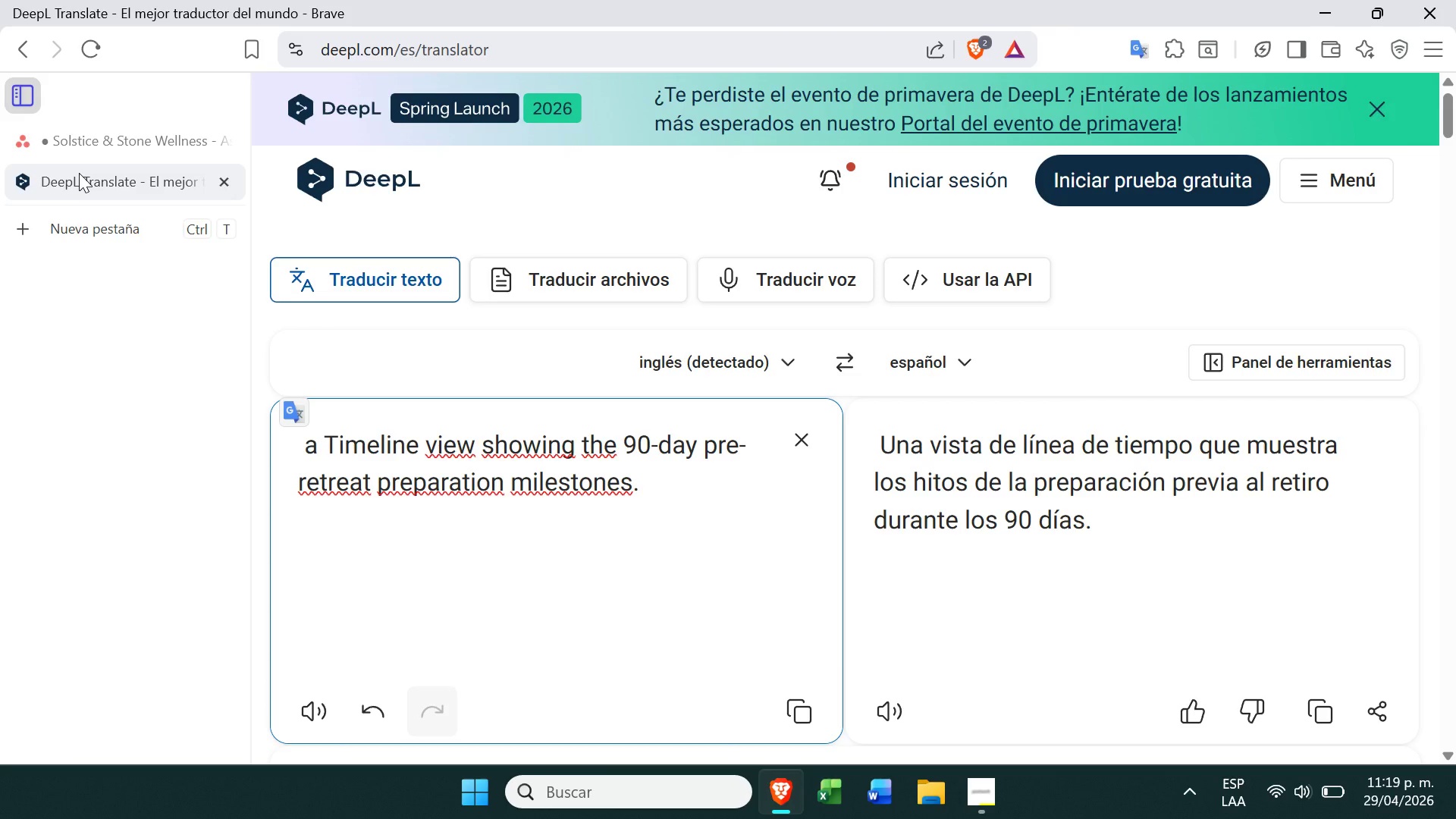 
left_click([80, 128])
 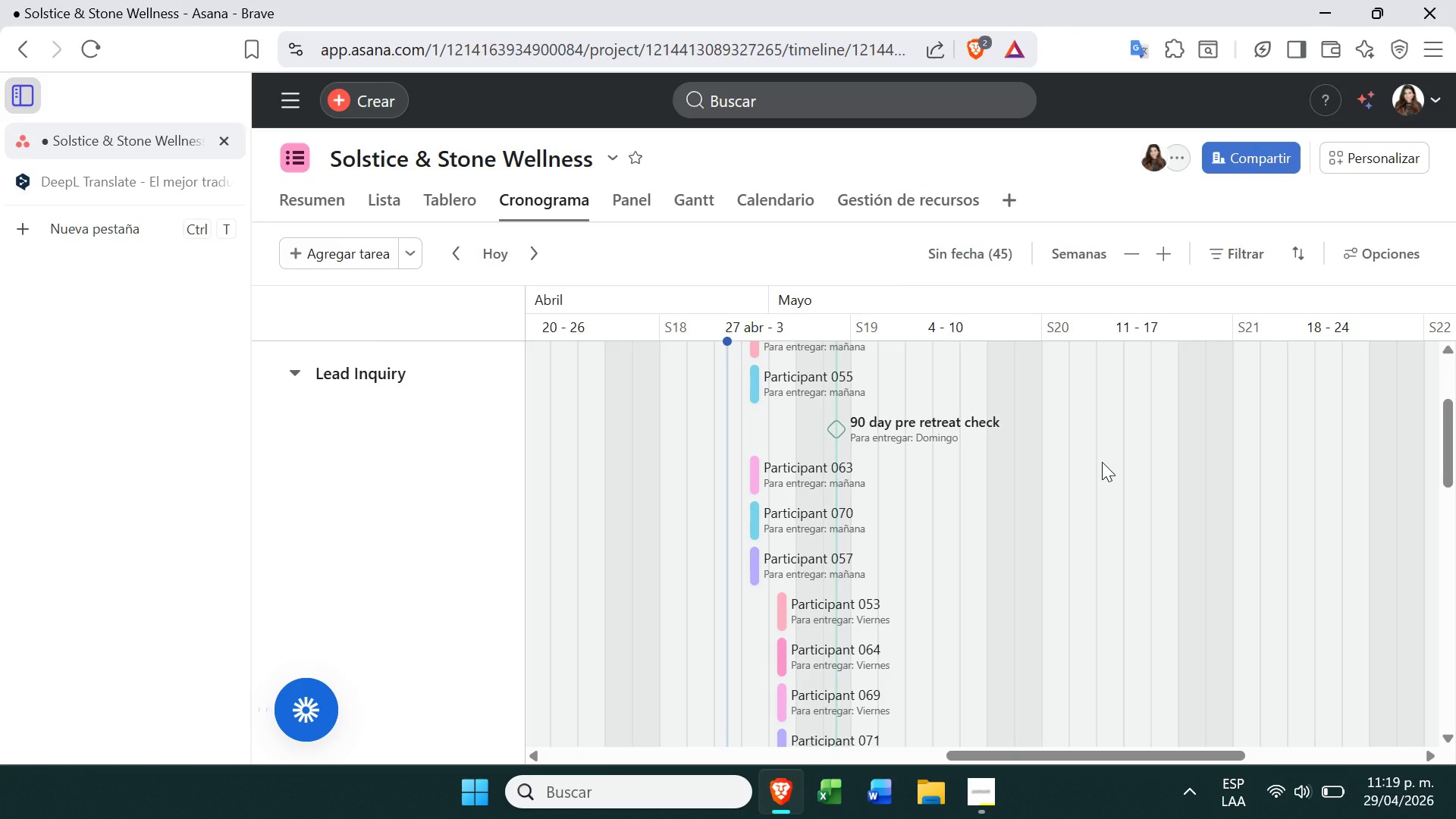 
wait(11.2)
 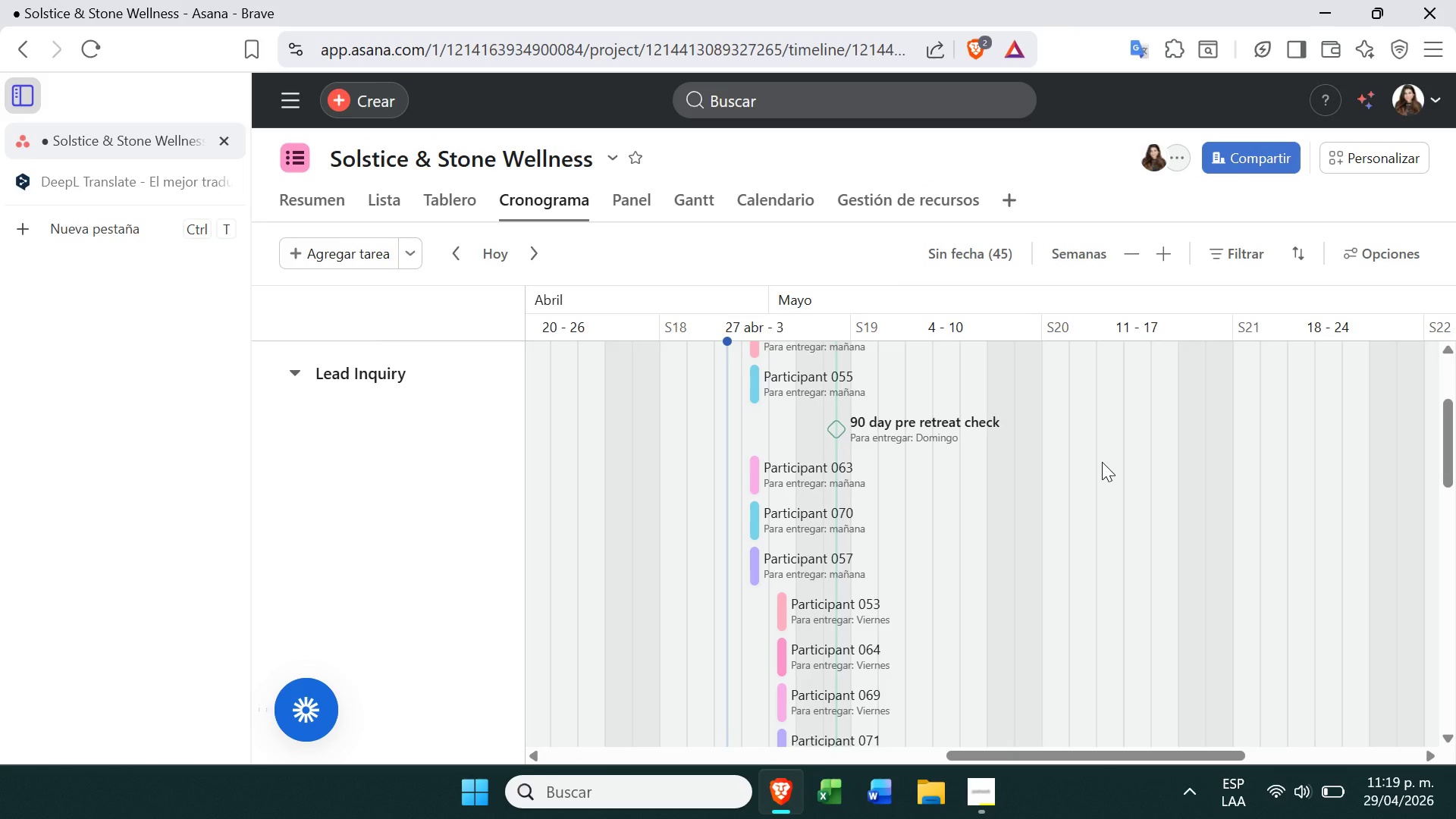 
left_click([974, 782])